 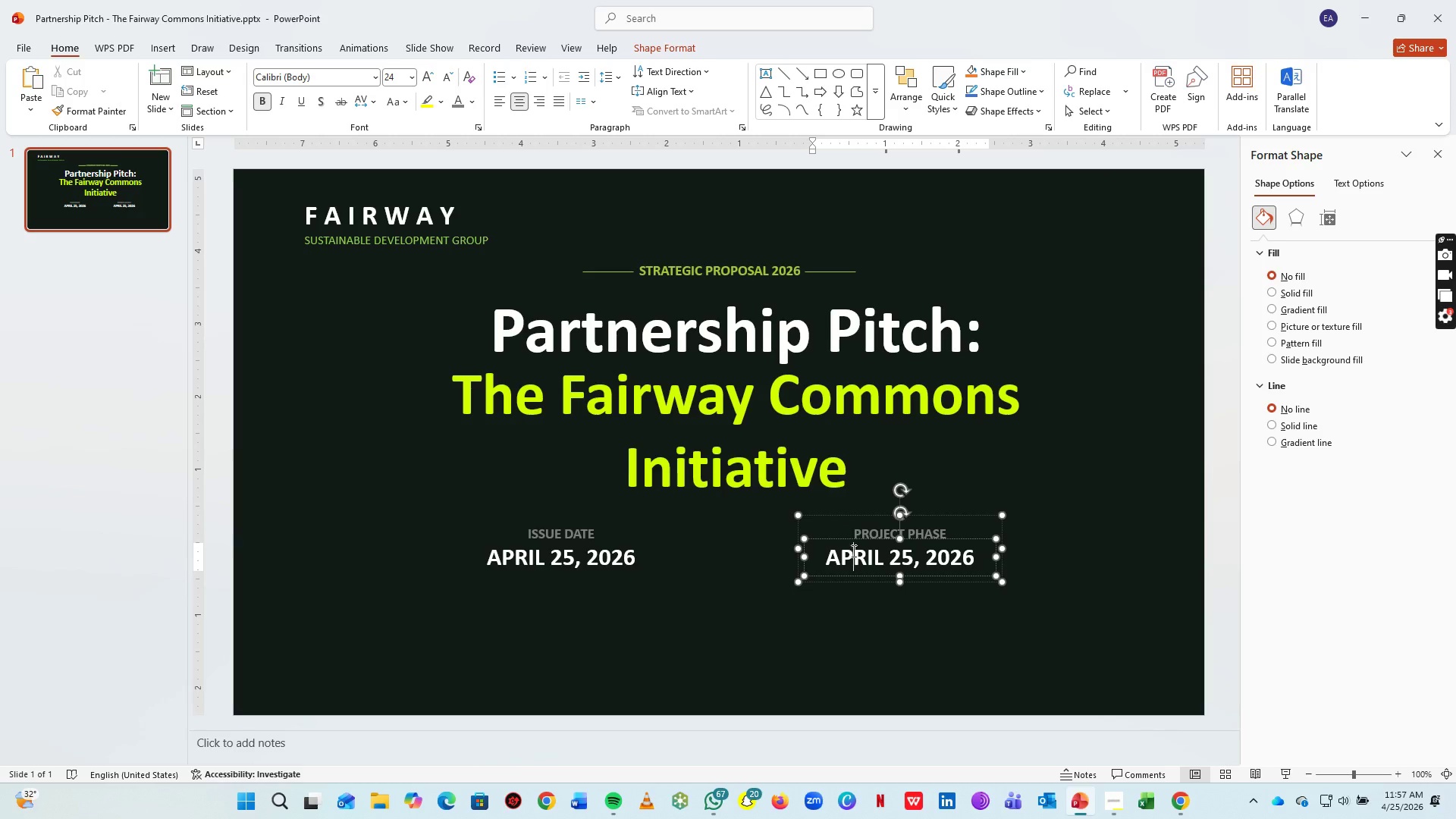 
key(Control+A)
 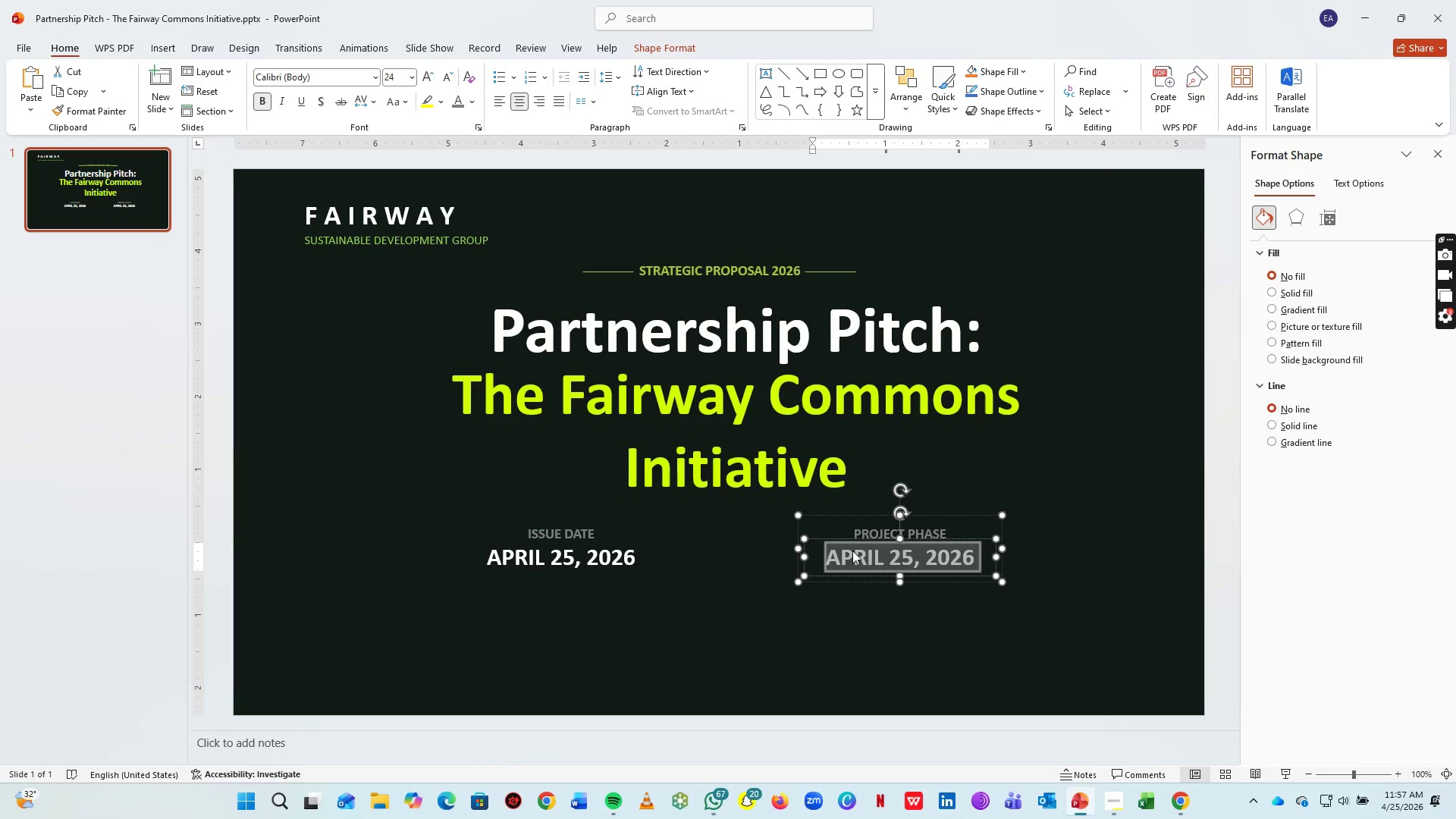 
type(proposal)
 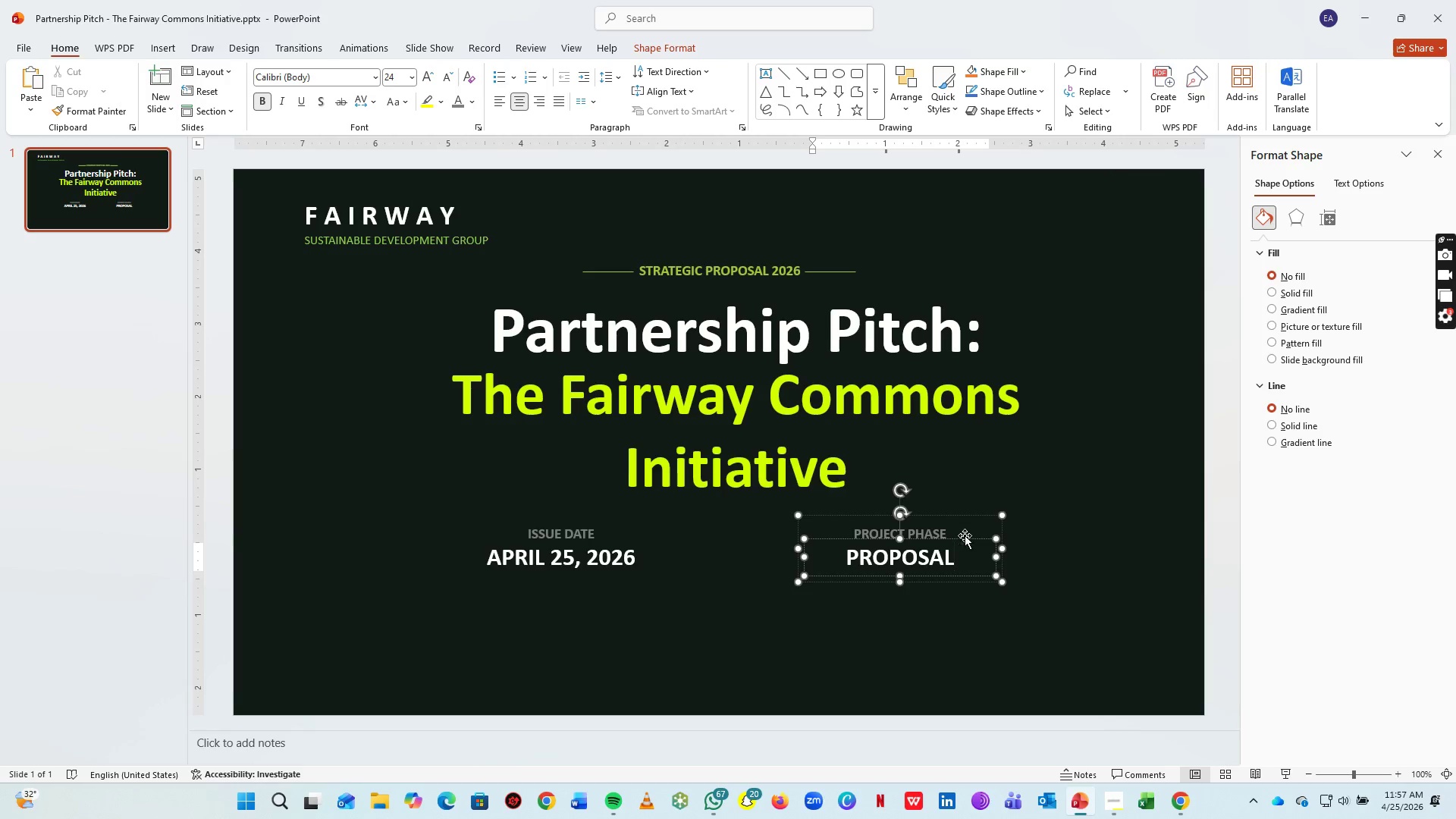 
left_click_drag(start_coordinate=[993, 557], to_coordinate=[937, 557])
 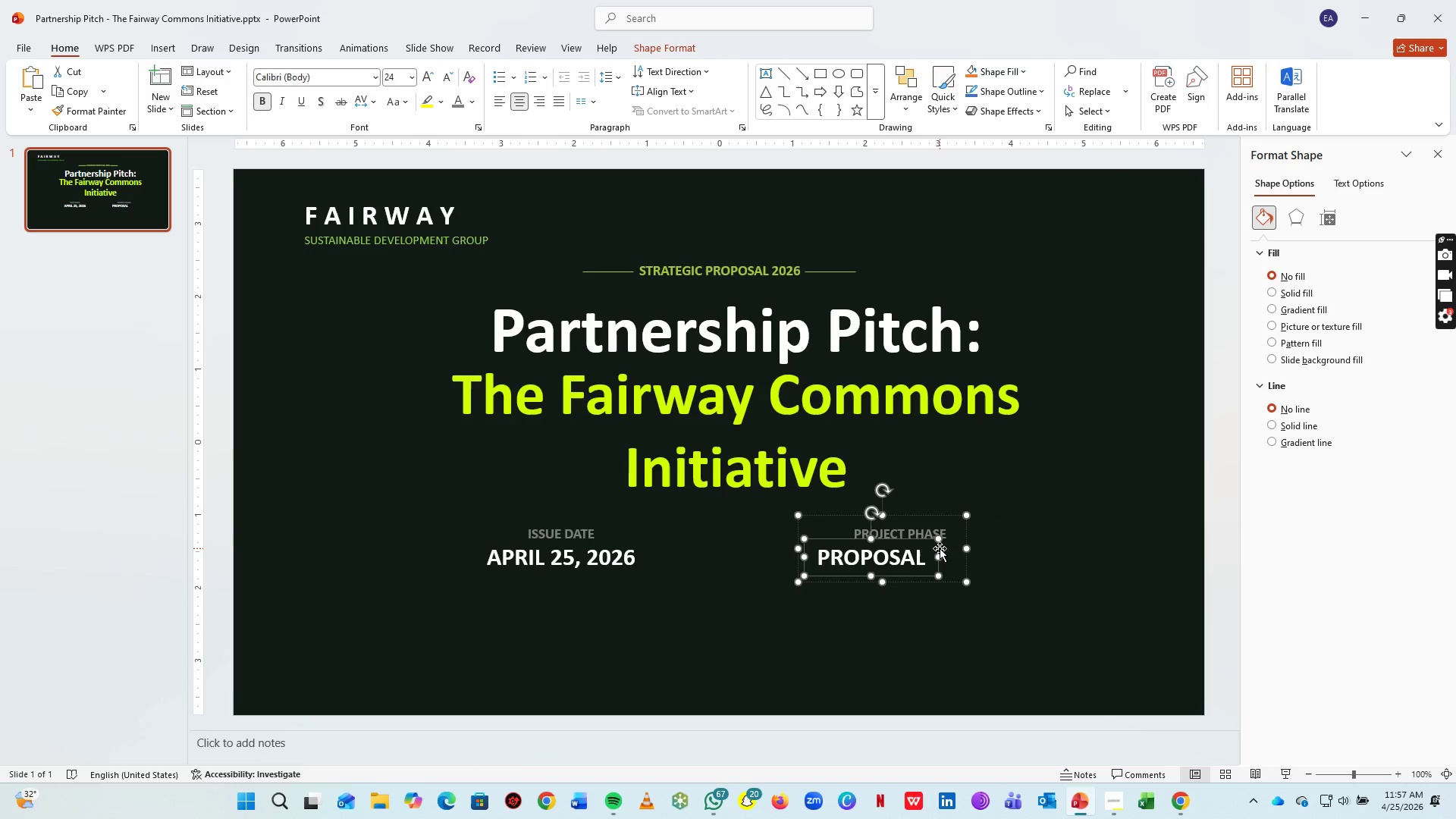 
left_click_drag(start_coordinate=[940, 548], to_coordinate=[968, 547])
 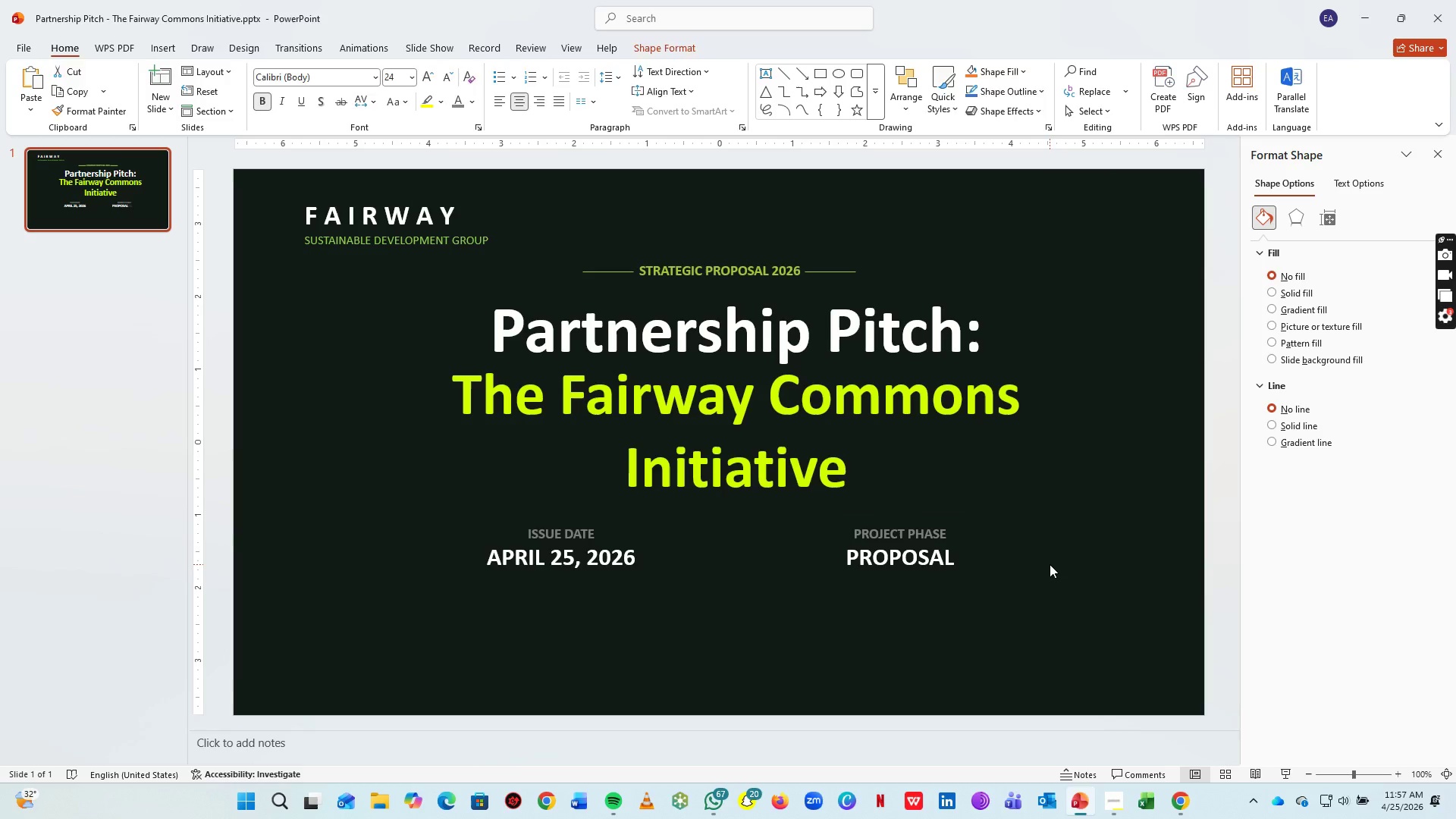 
left_click([1050, 564])
 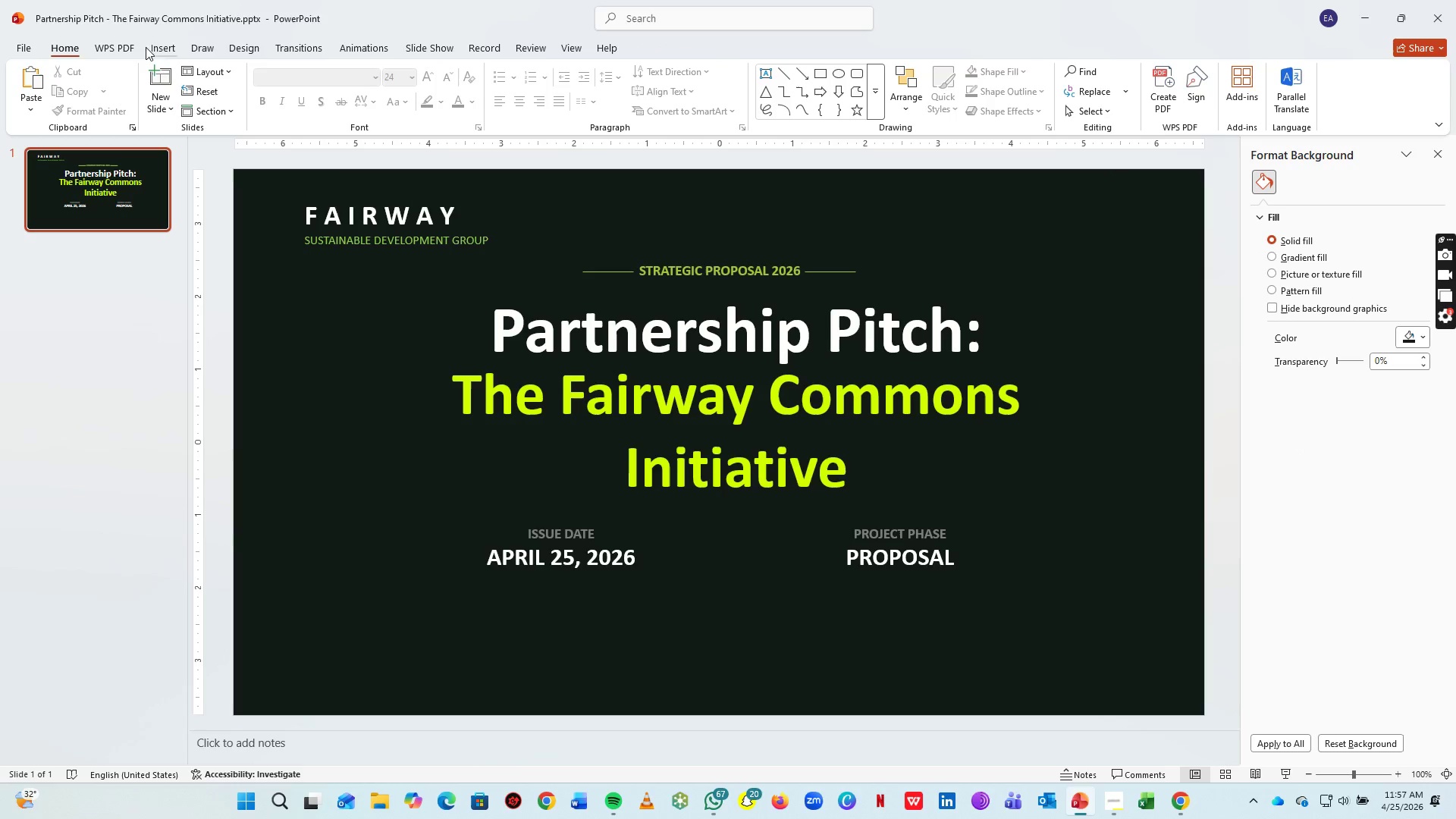 
left_click([158, 43])
 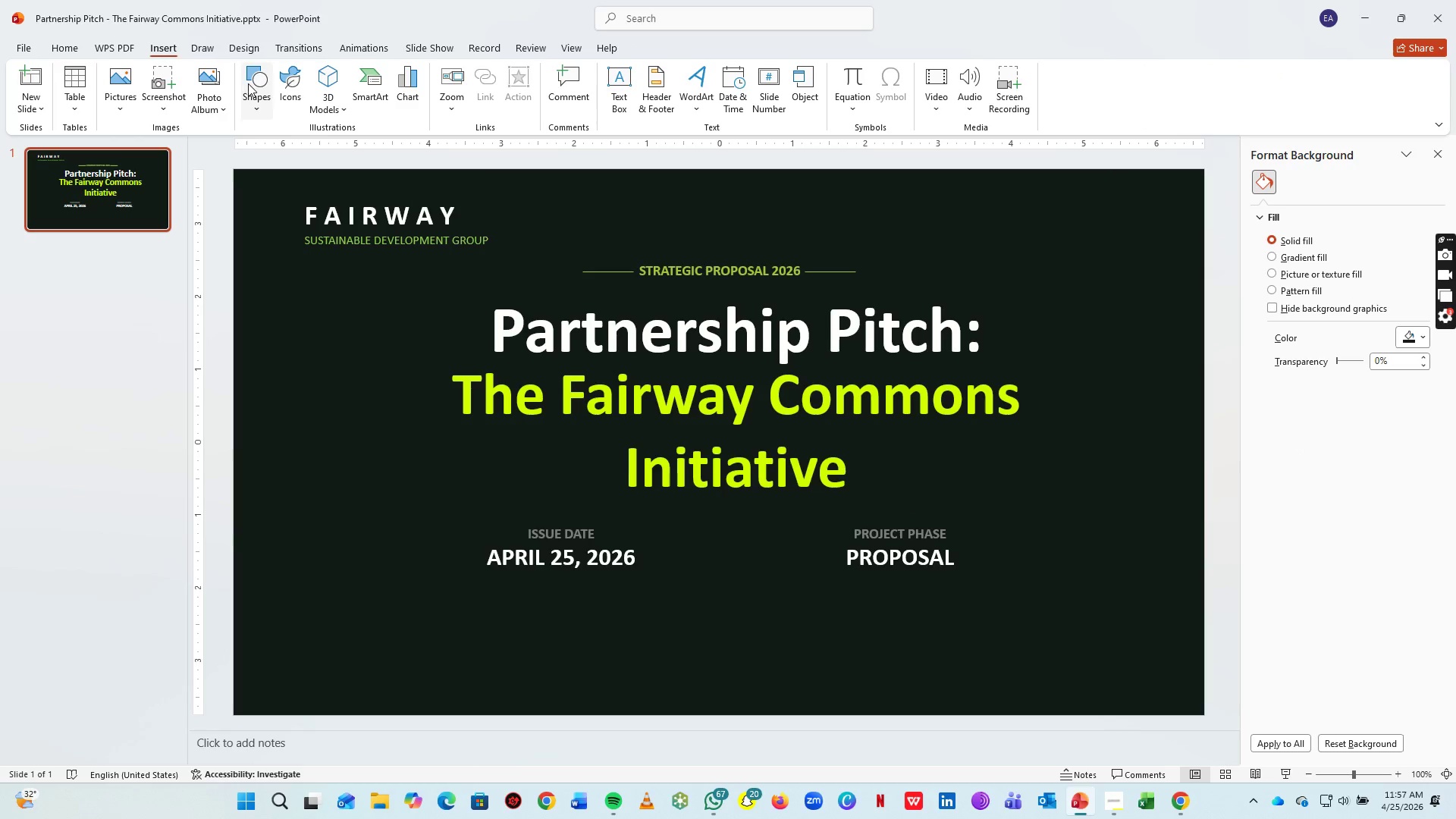 
left_click([248, 83])
 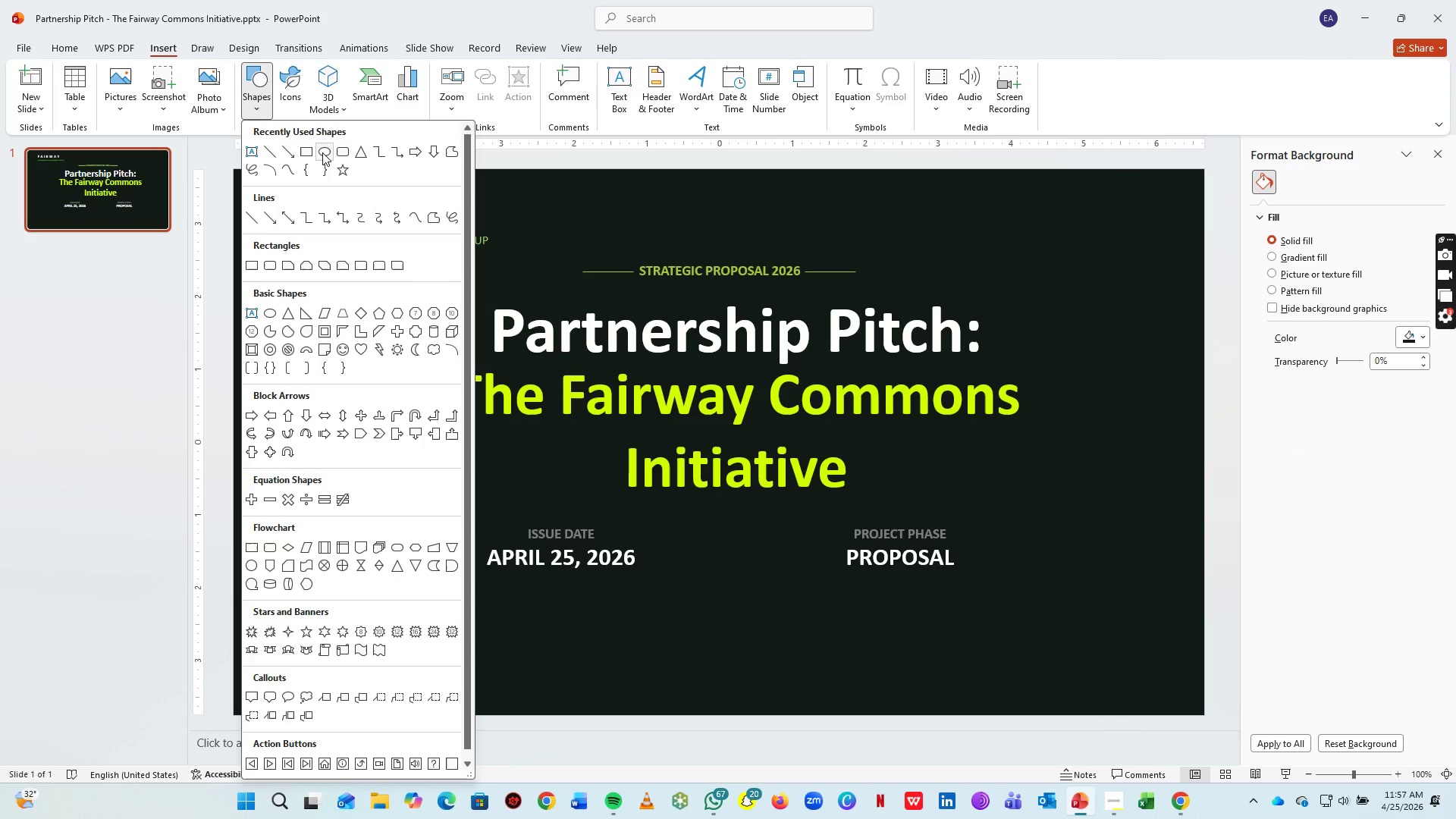 
left_click([323, 152])
 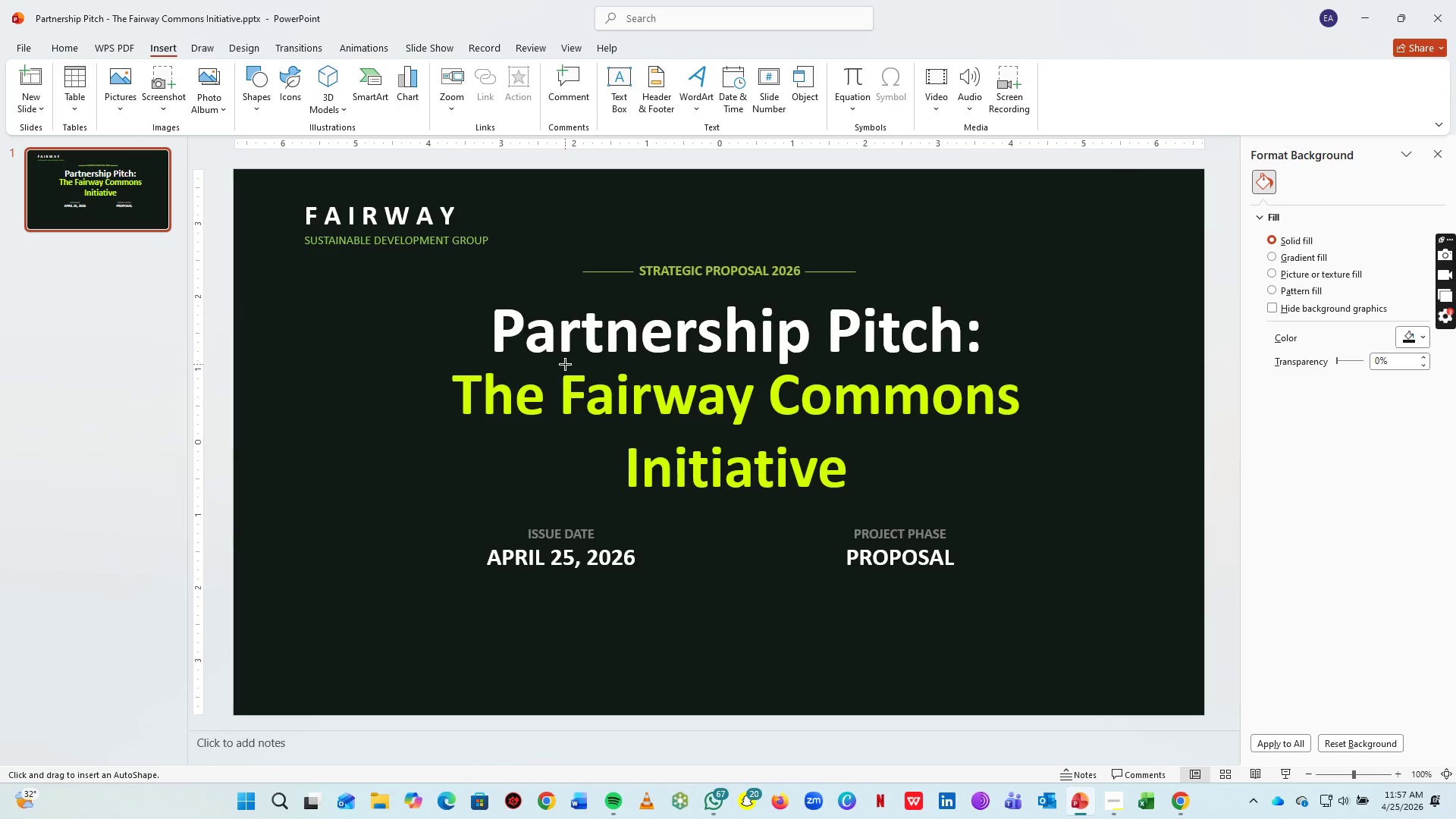 
hold_key(key=ControlLeft, duration=0.8)
 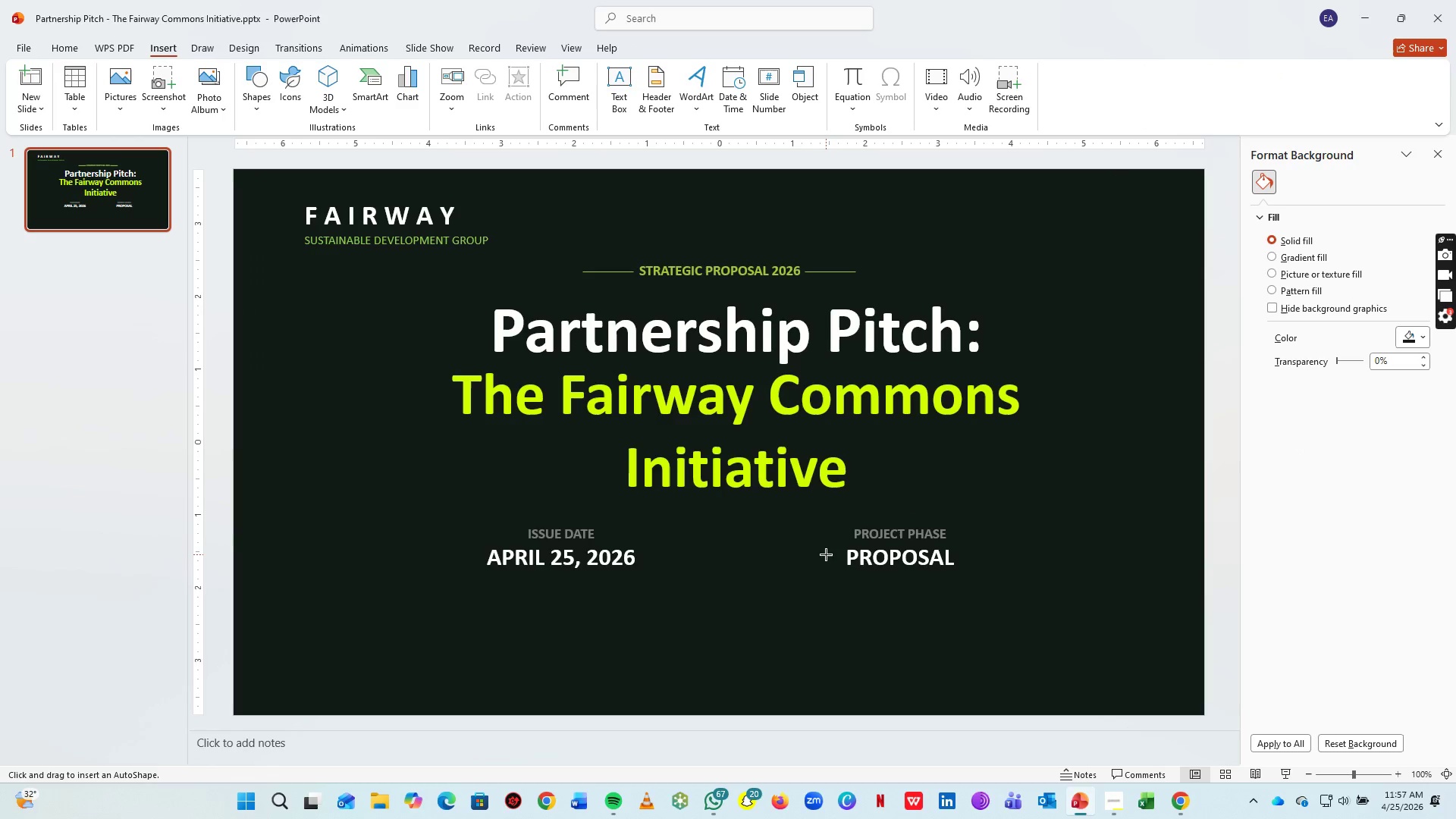 
left_click_drag(start_coordinate=[826, 554], to_coordinate=[836, 560])
 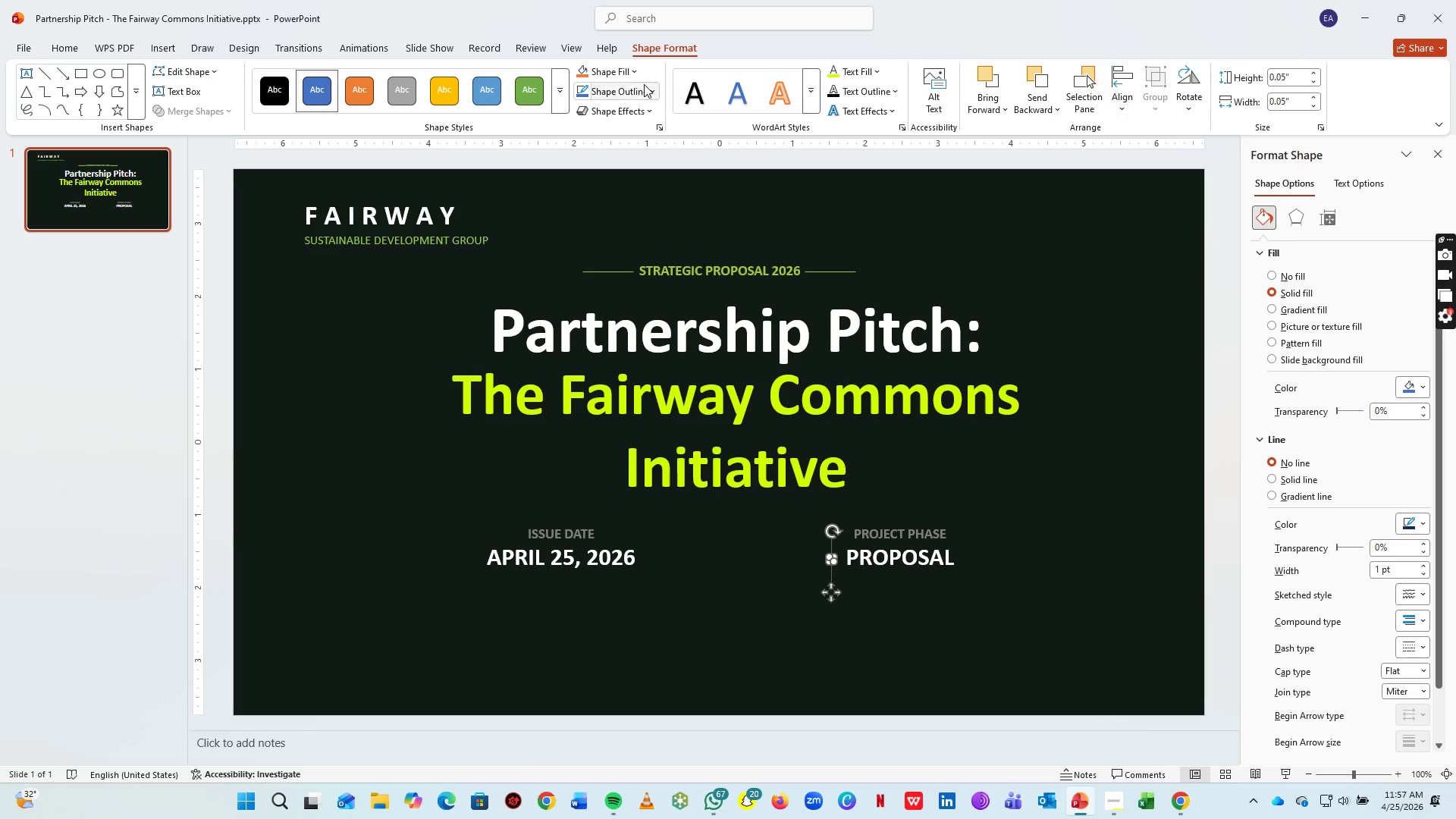 
left_click([615, 74])
 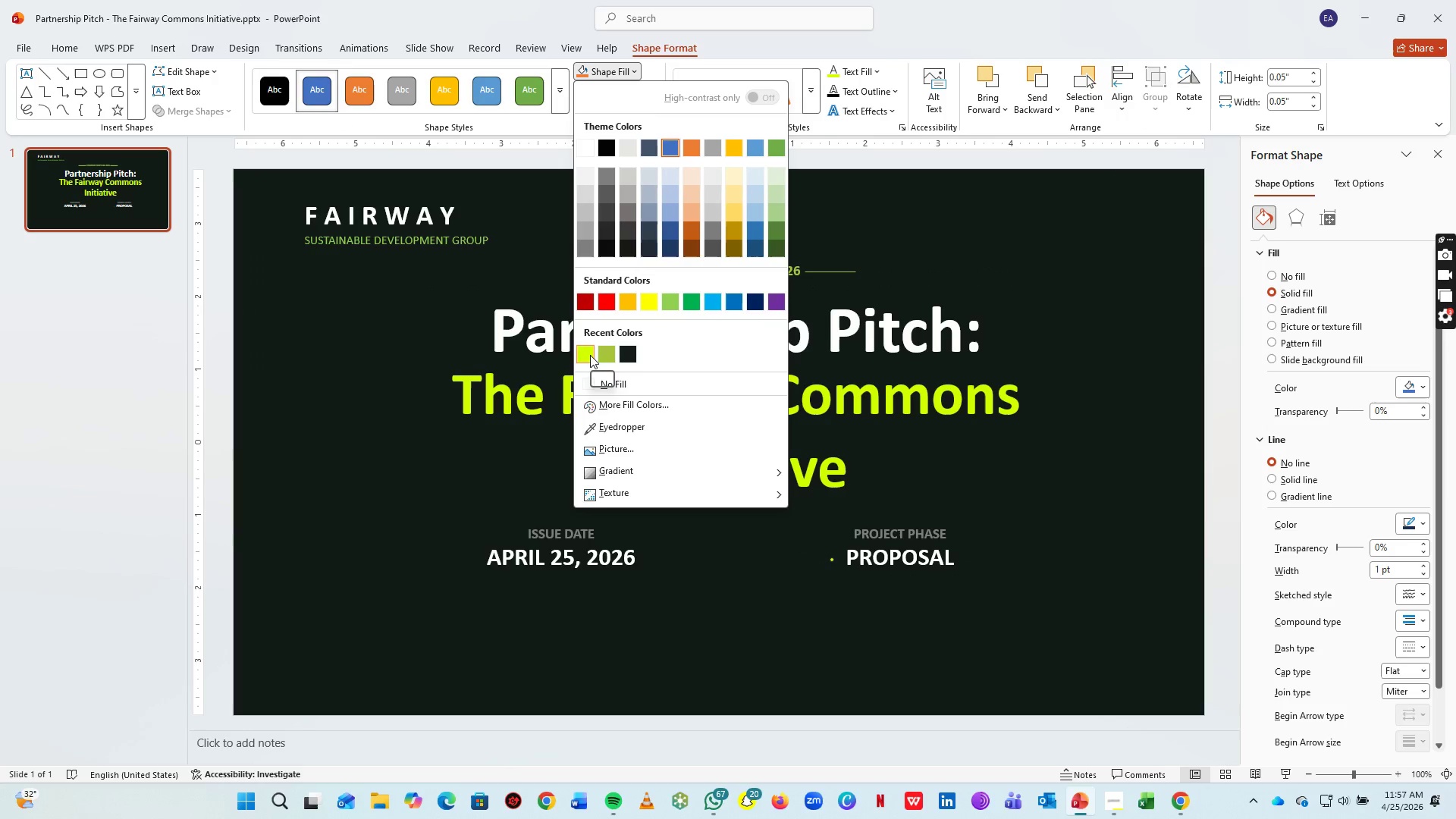 
left_click([590, 355])
 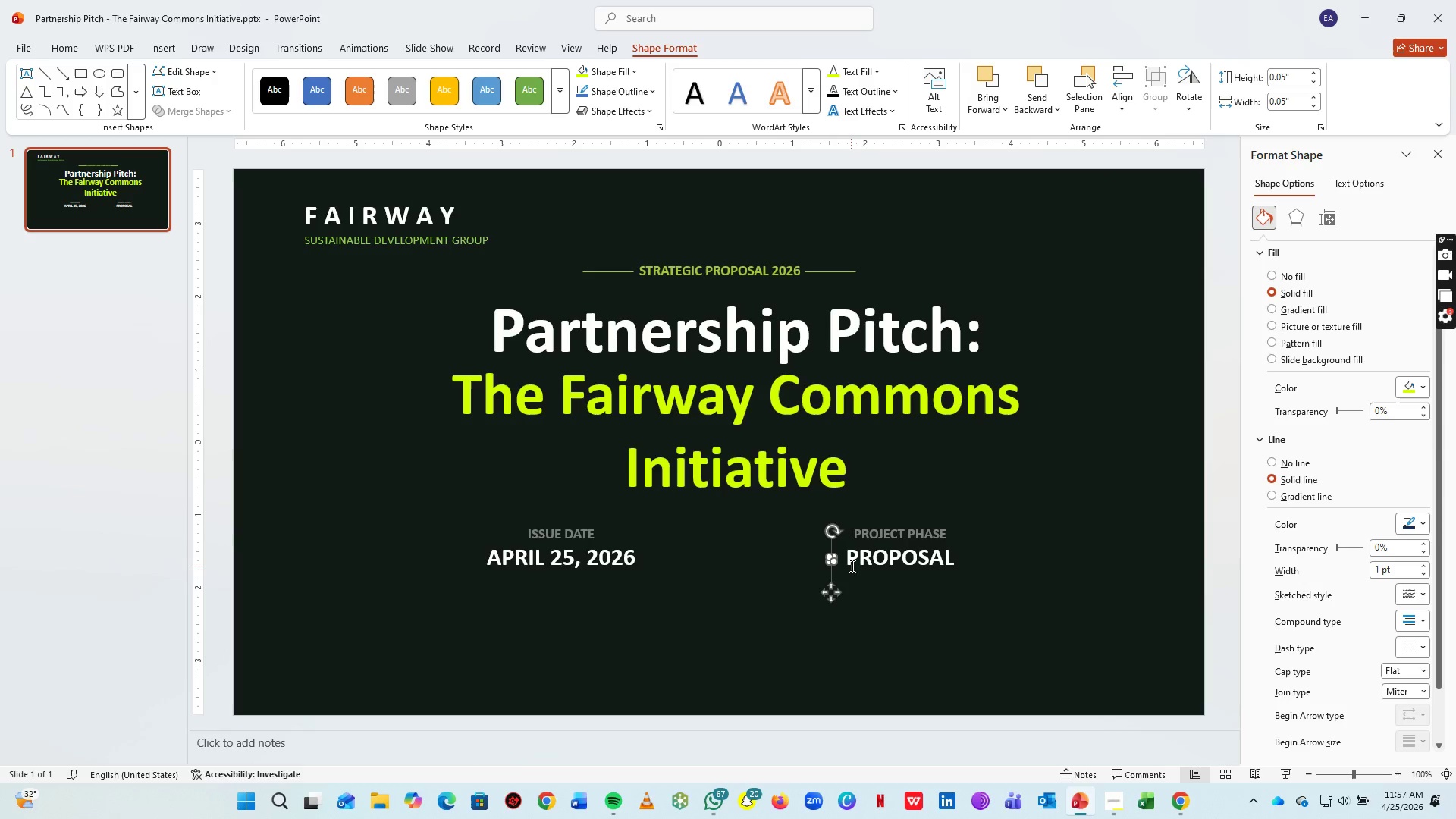 
hold_key(key=ControlLeft, duration=0.62)
scroll: coordinate [845, 574], scroll_direction: up, amount: 6.0
 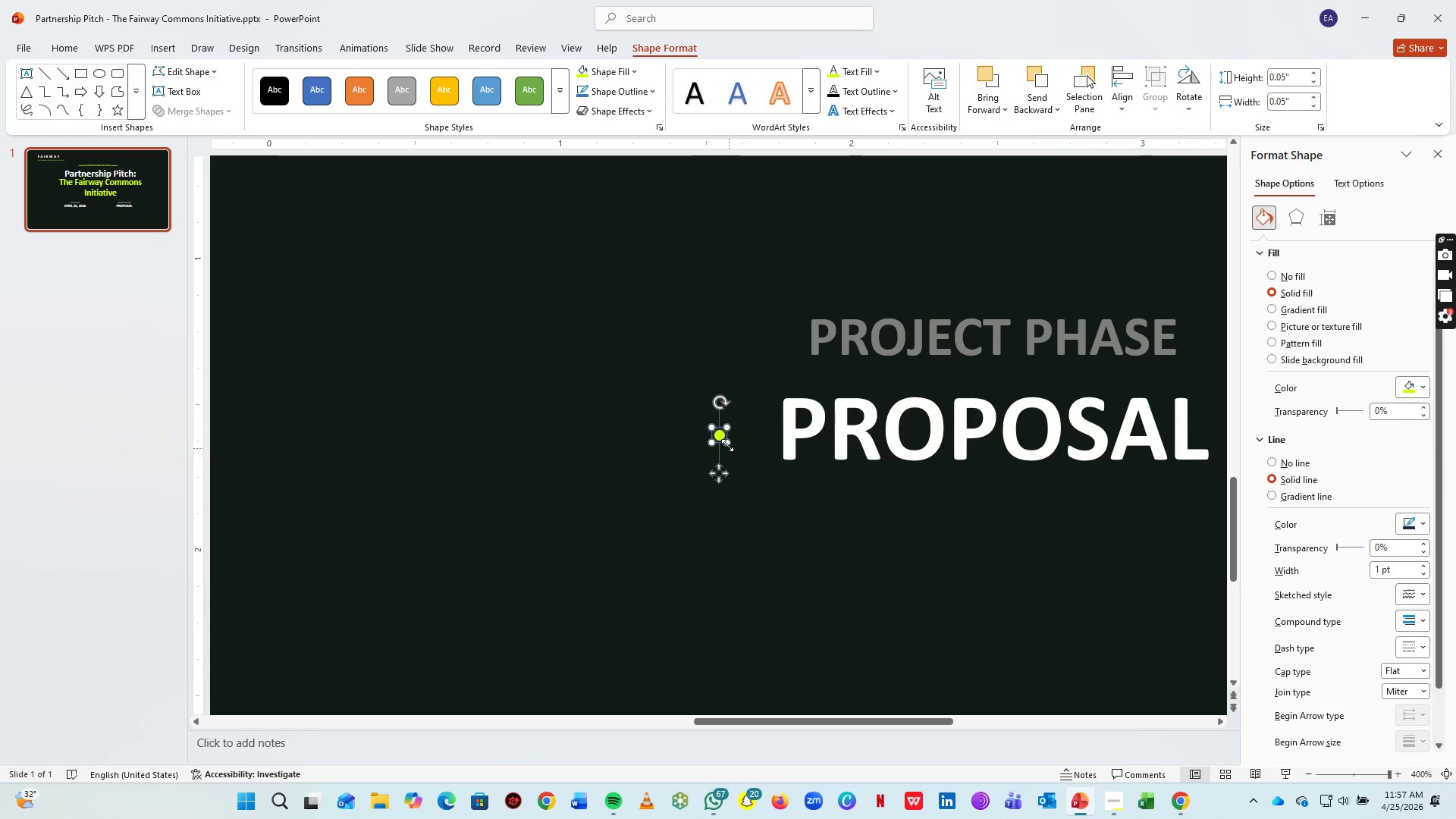 
left_click_drag(start_coordinate=[727, 445], to_coordinate=[746, 460])
 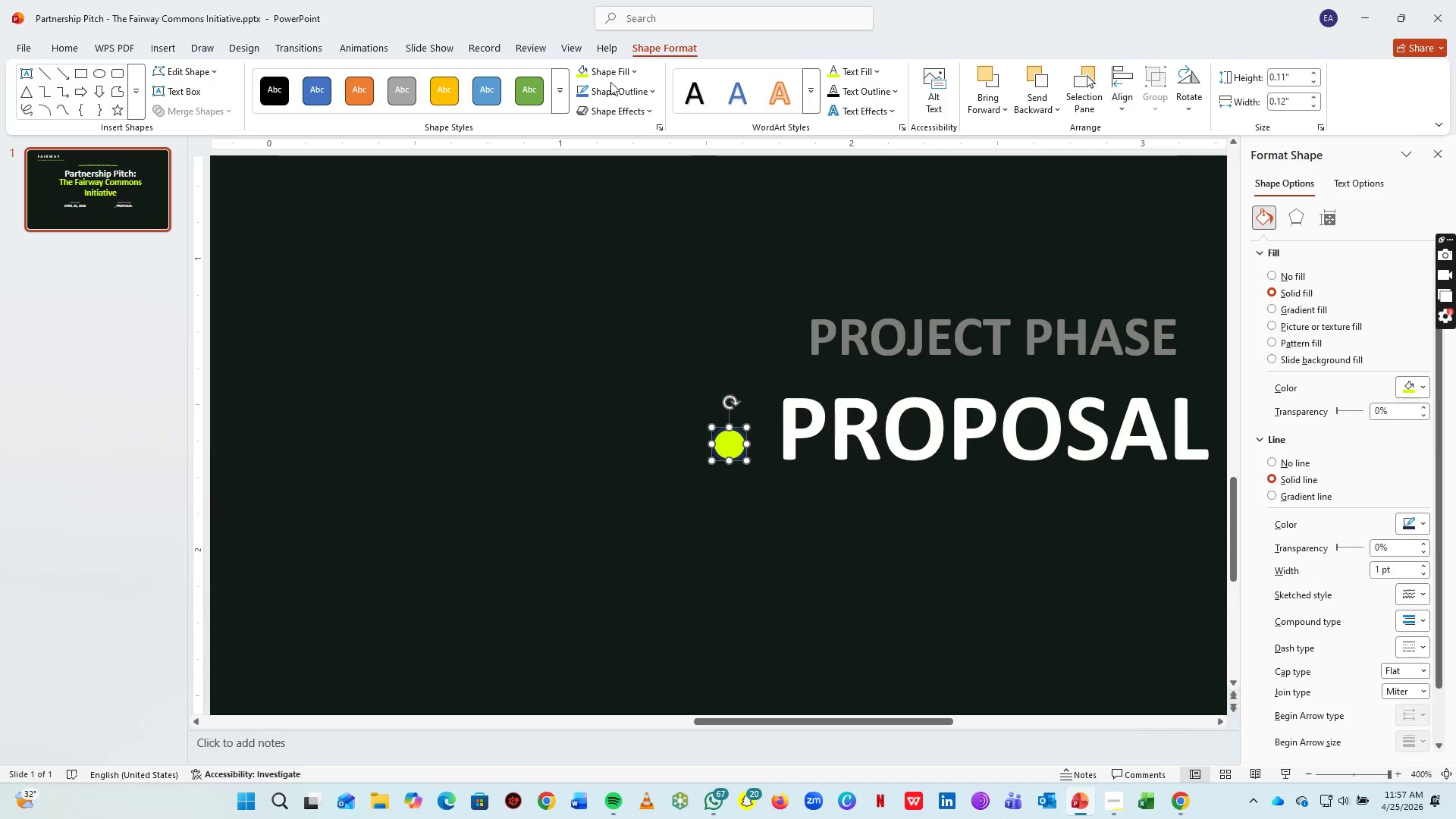 
left_click([620, 89])
 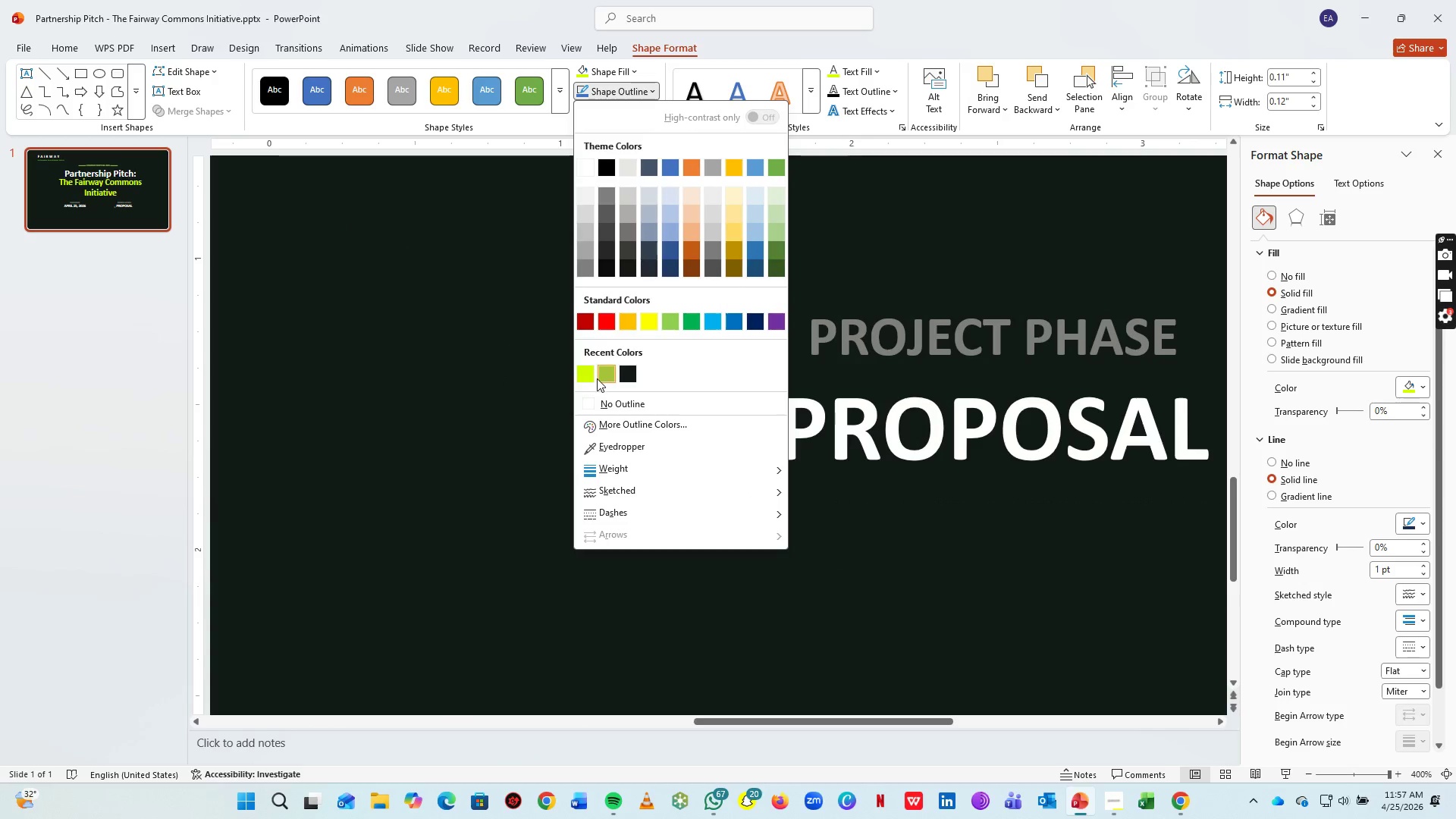 
left_click([590, 370])
 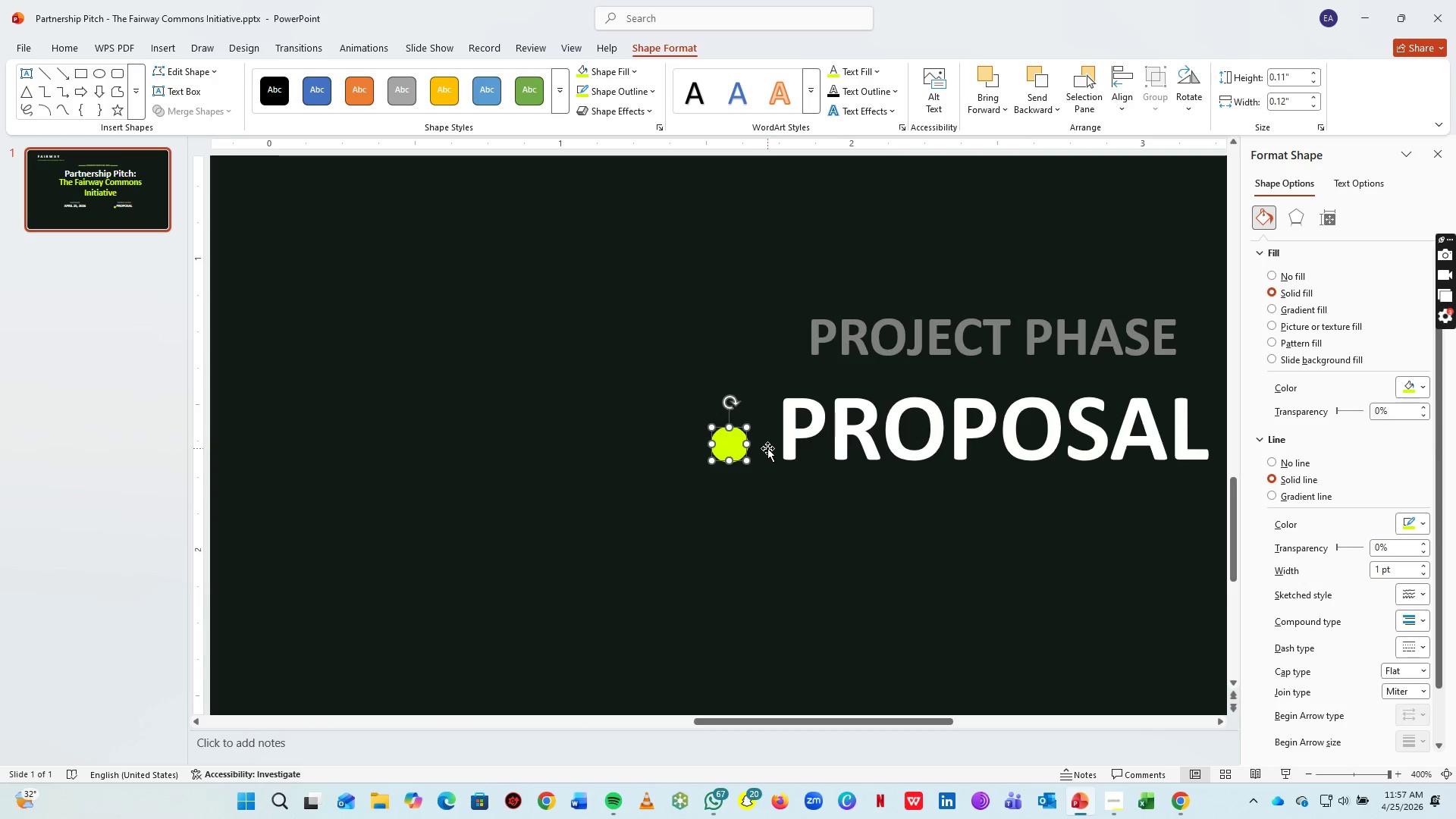 
left_click_drag(start_coordinate=[727, 442], to_coordinate=[739, 425])
 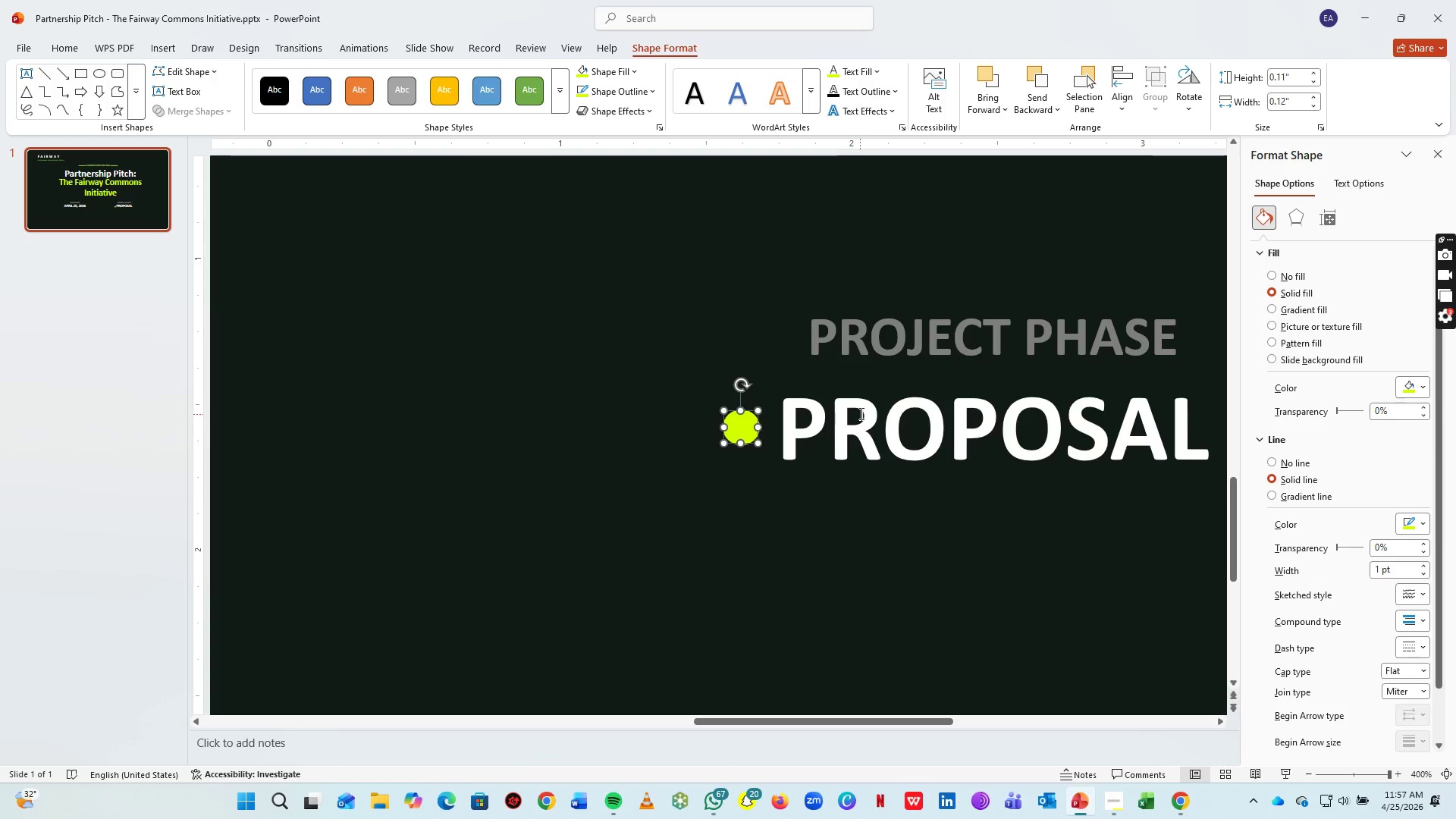 
hold_key(key=ShiftLeft, duration=0.62)
left_click([864, 390])
 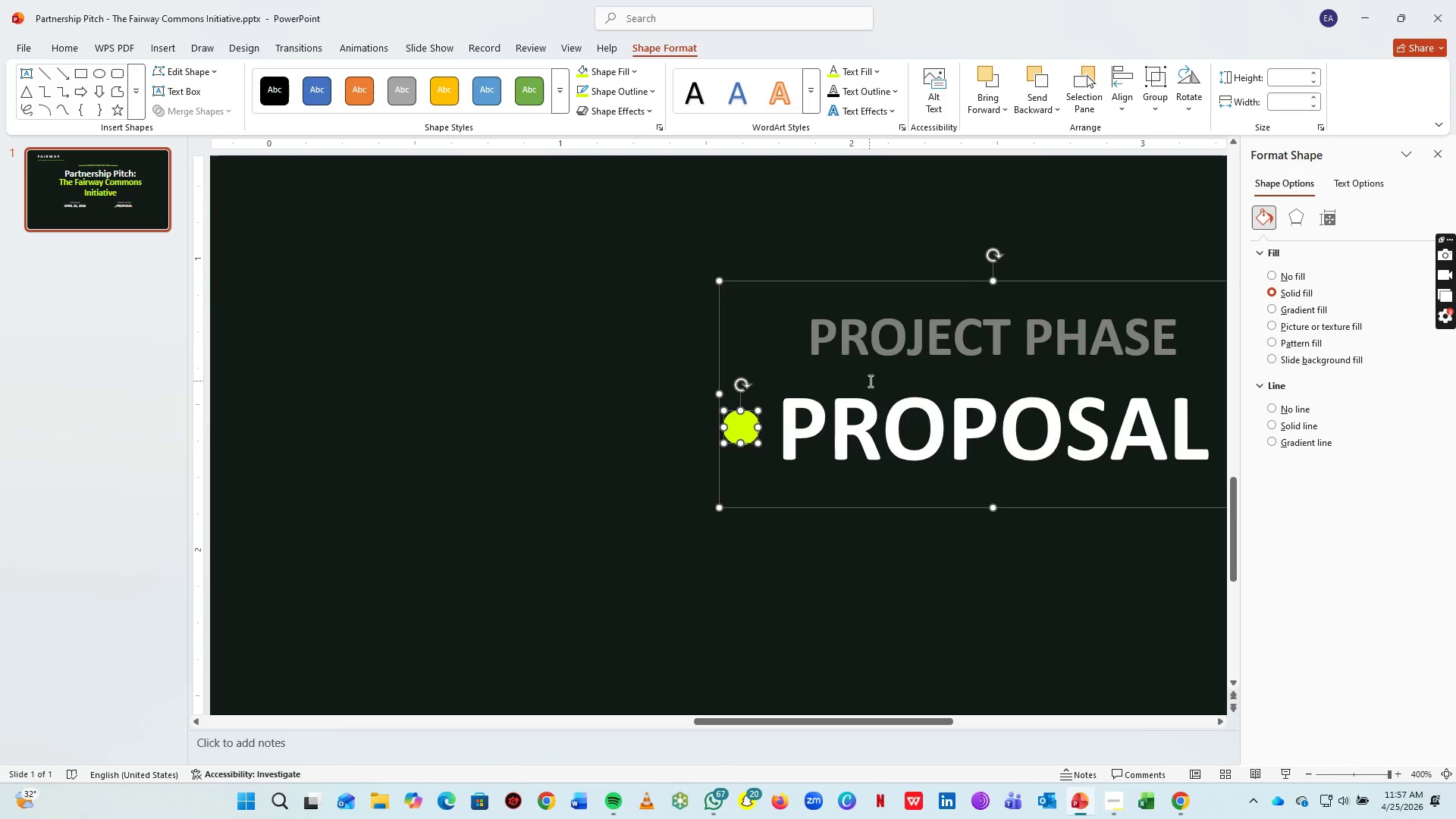 
key(Control+G)
 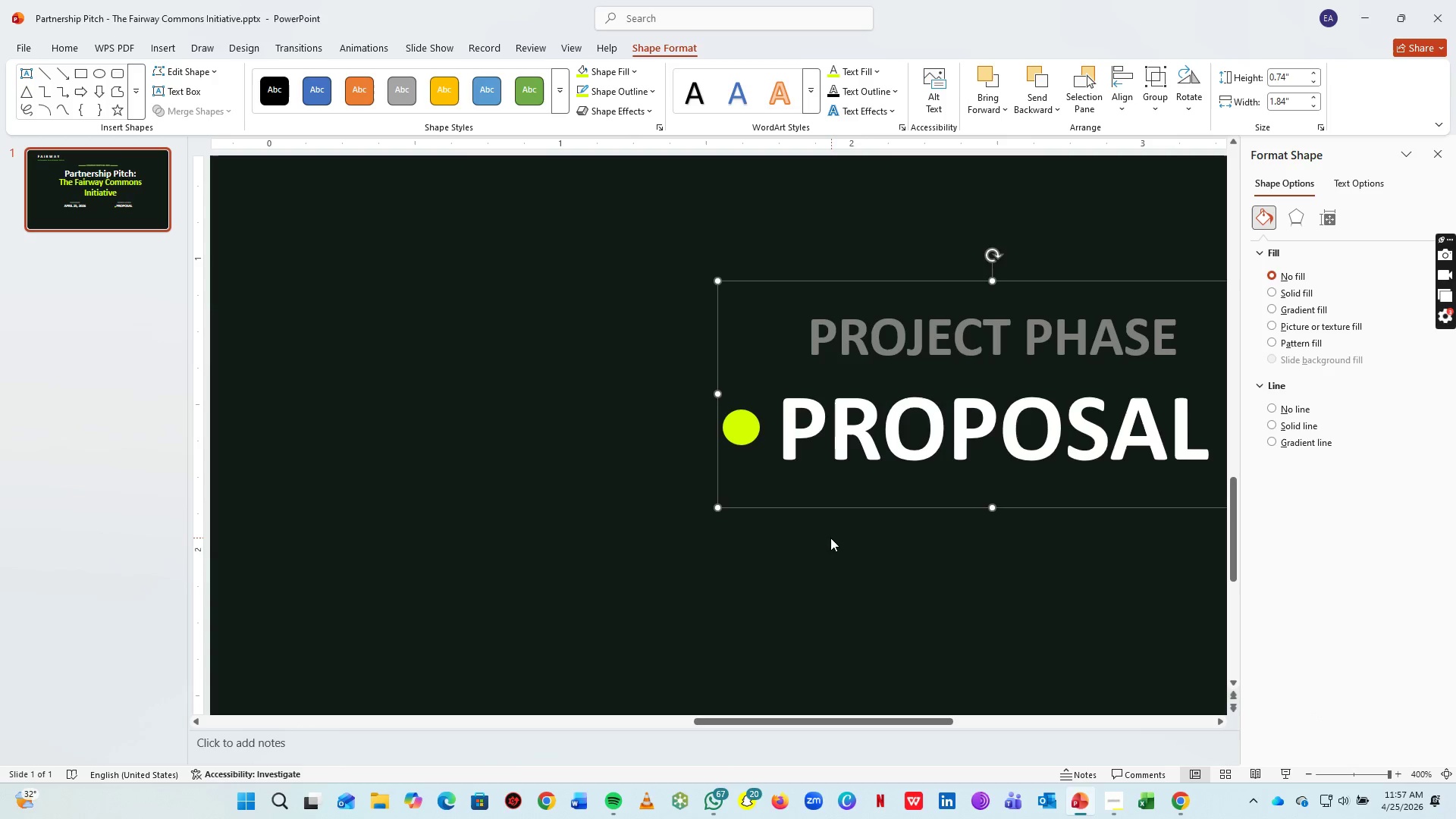 
hold_key(key=ControlLeft, duration=1.19)
scroll: coordinate [830, 538], scroll_direction: down, amount: 3.0
 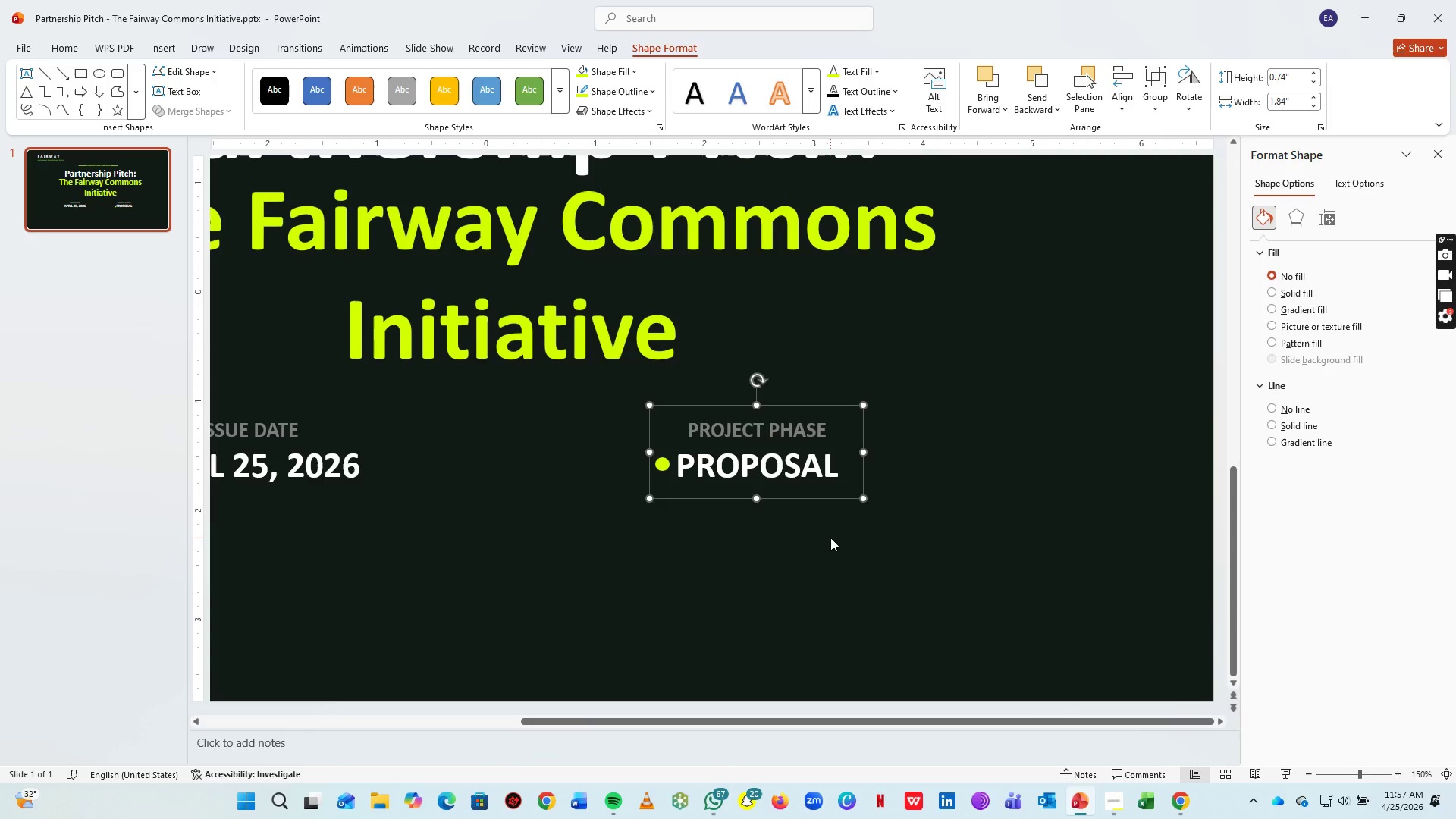 
hold_key(key=ControlLeft, duration=0.47)
 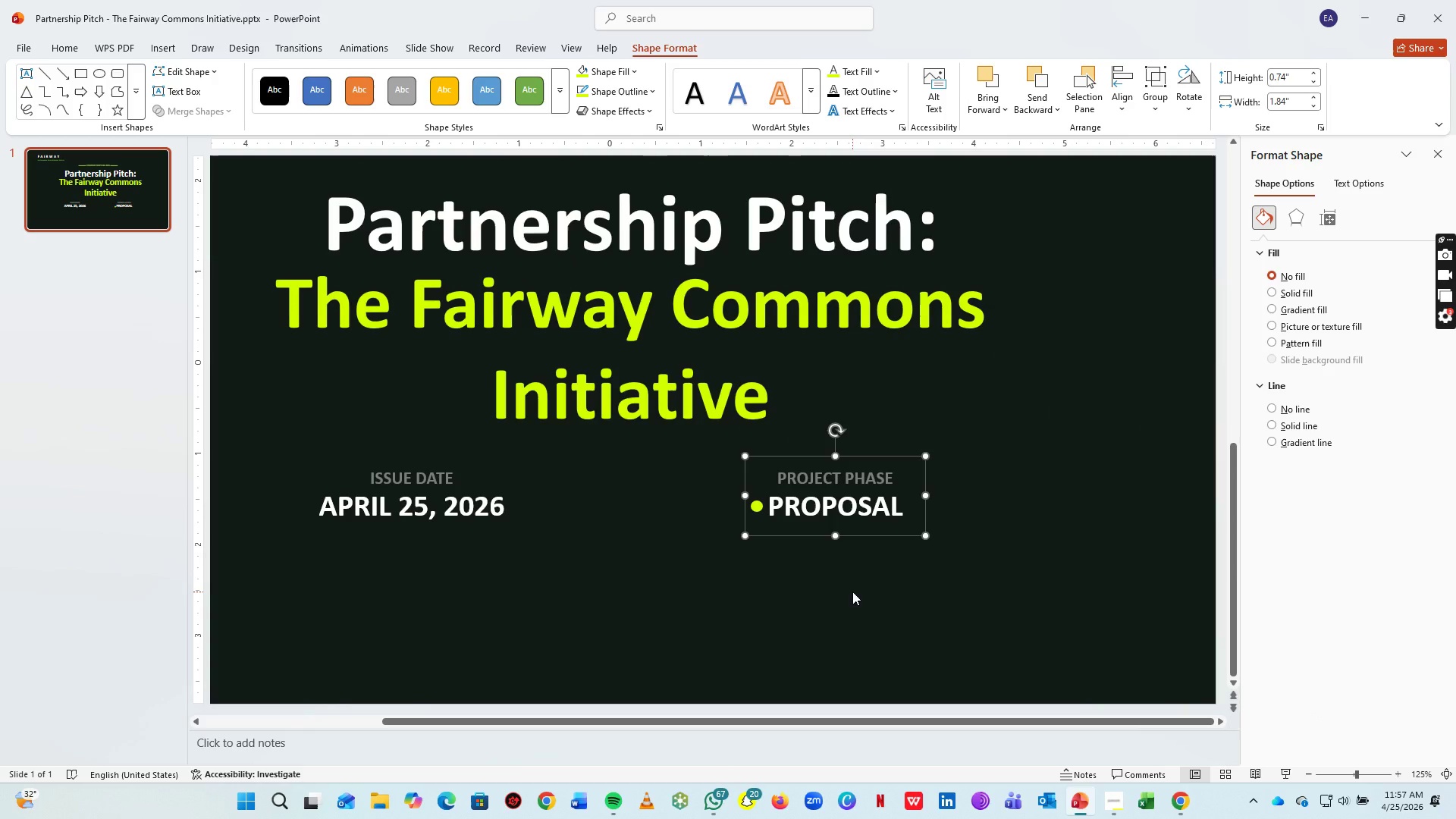 
hold_key(key=ControlLeft, duration=0.77)
scroll: coordinate [852, 592], scroll_direction: down, amount: 3.0
 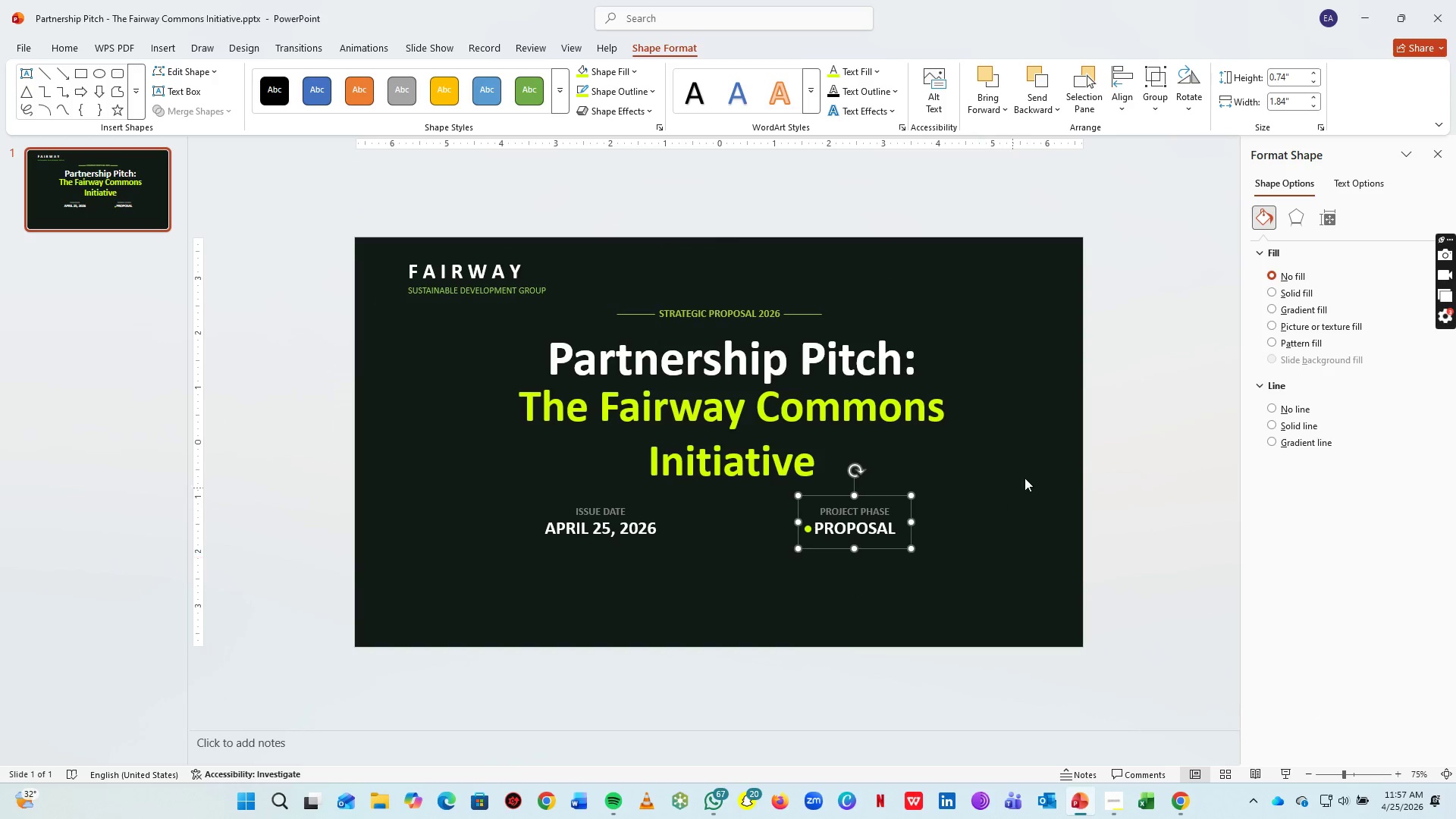 
left_click([1039, 465])
 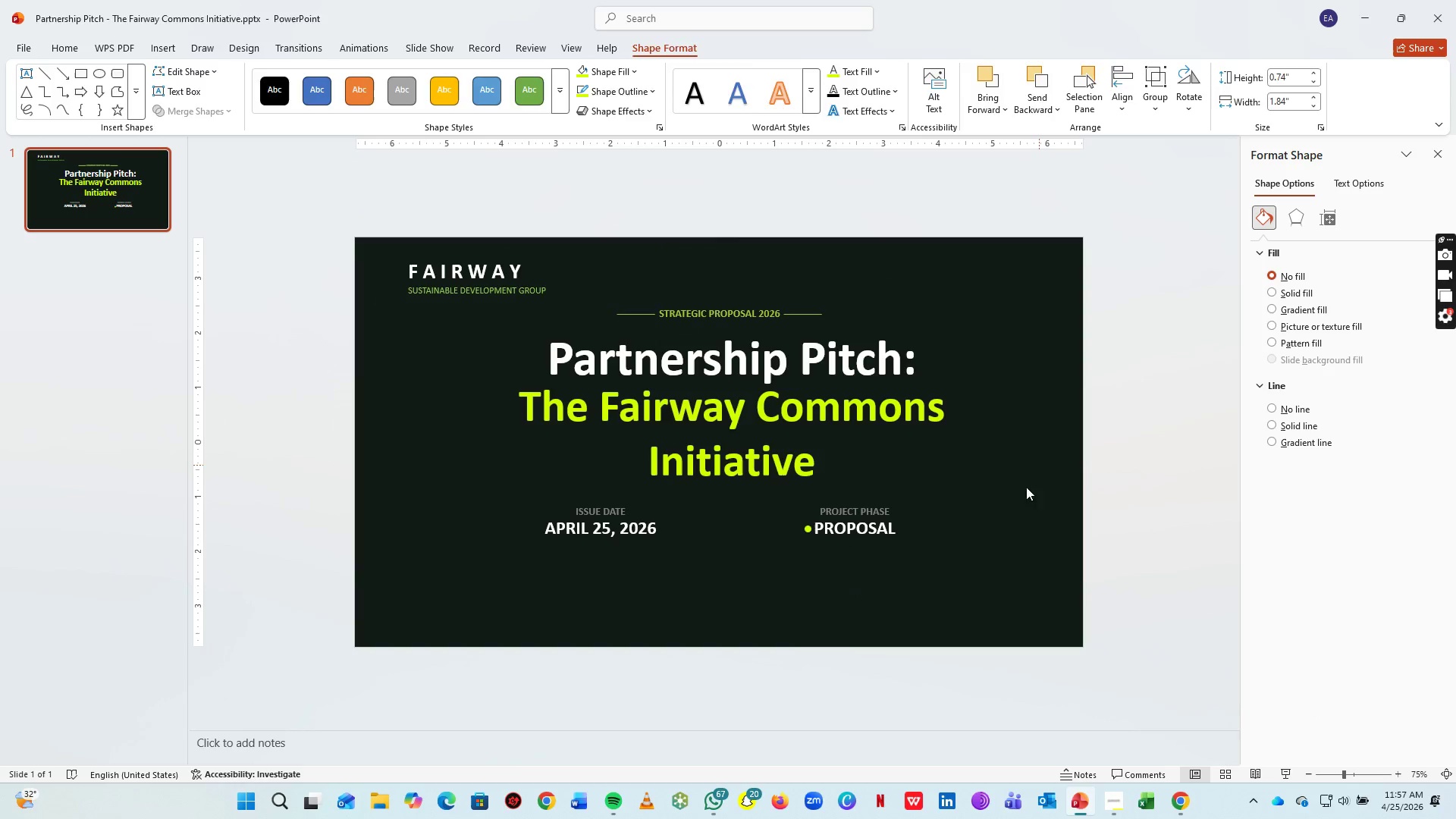 
hold_key(key=ControlLeft, duration=0.92)
scroll: coordinate [1015, 490], scroll_direction: up, amount: 1.0
 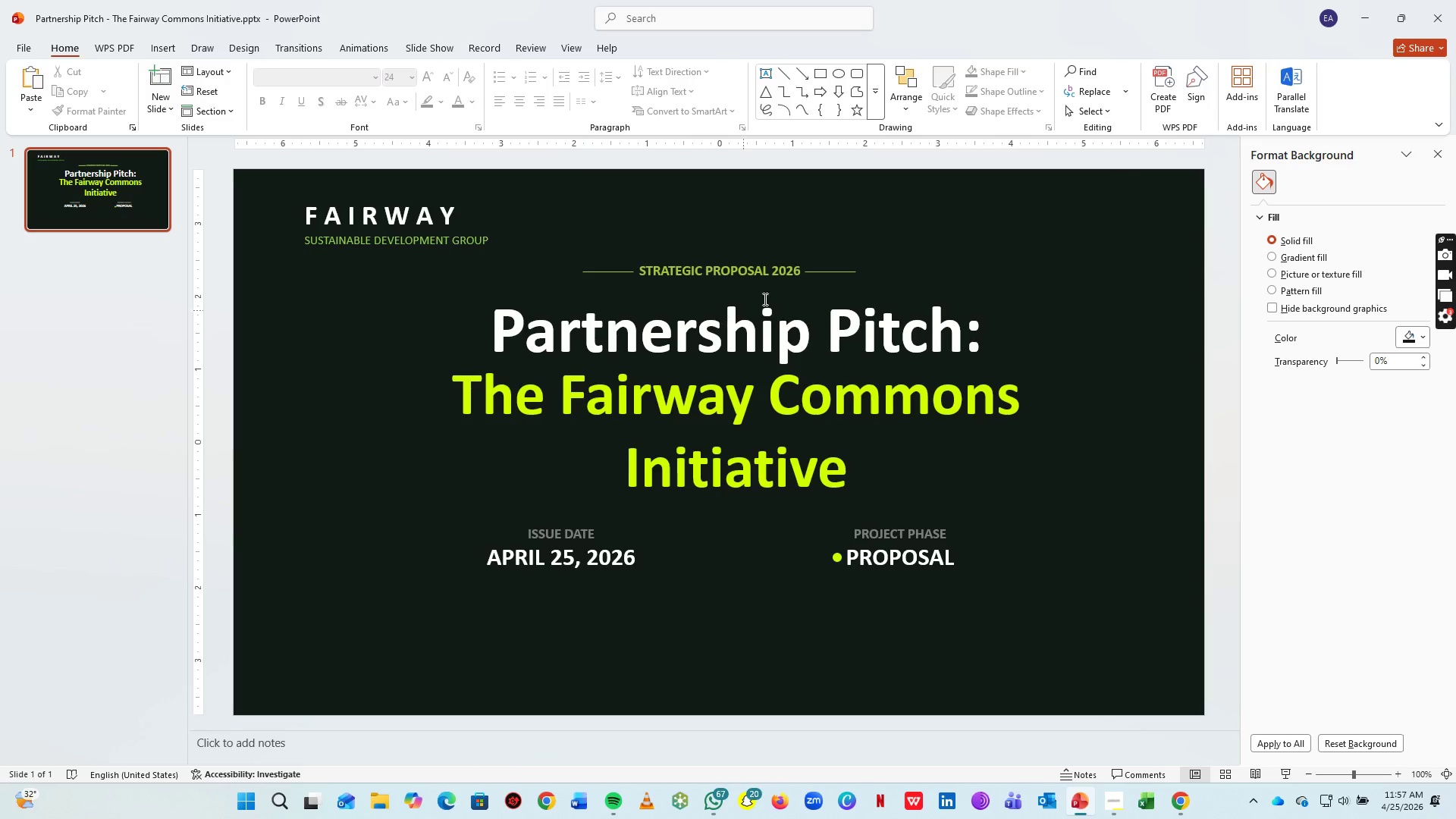 
wait(6.31)
 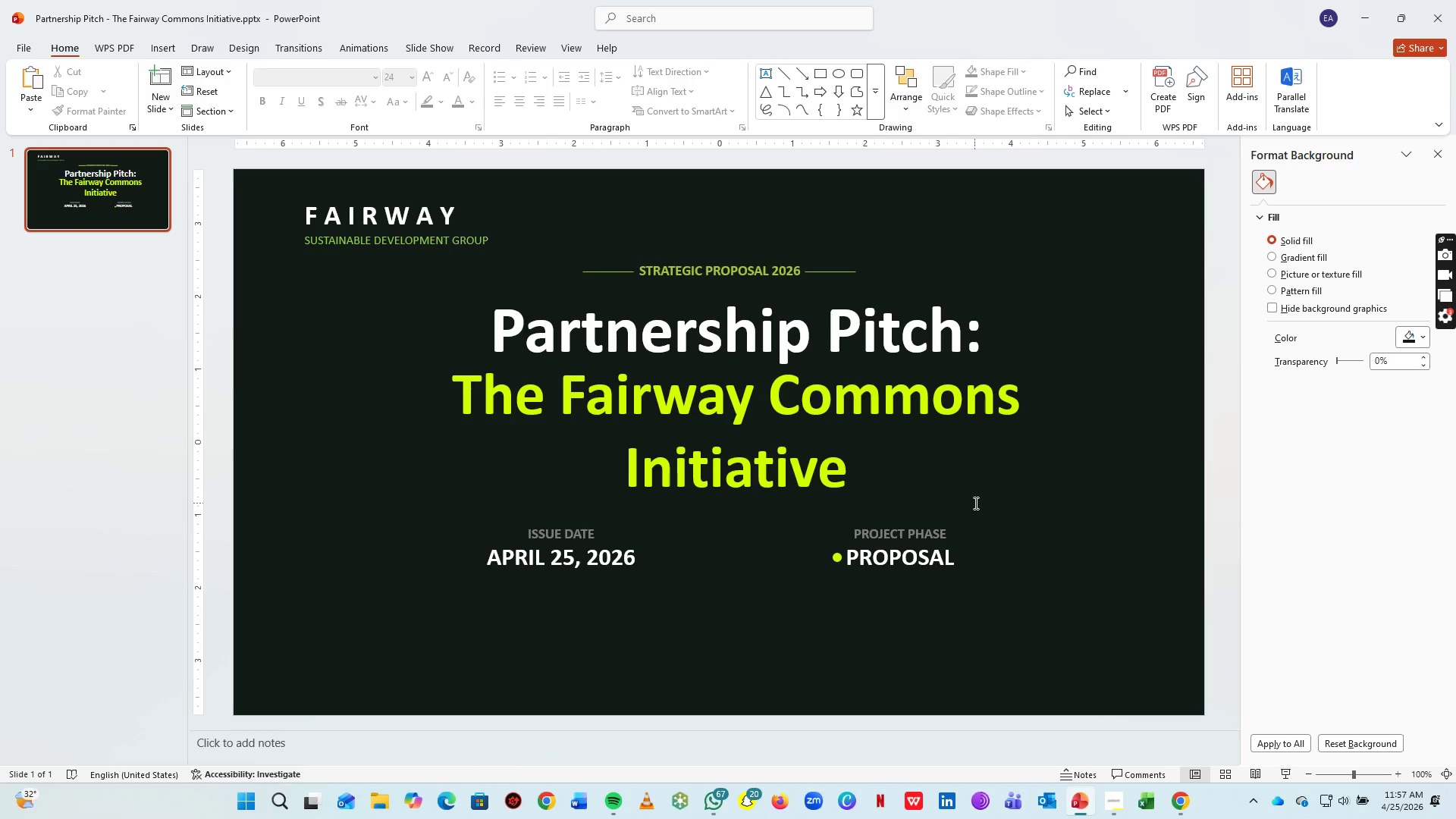 
left_click([159, 45])
 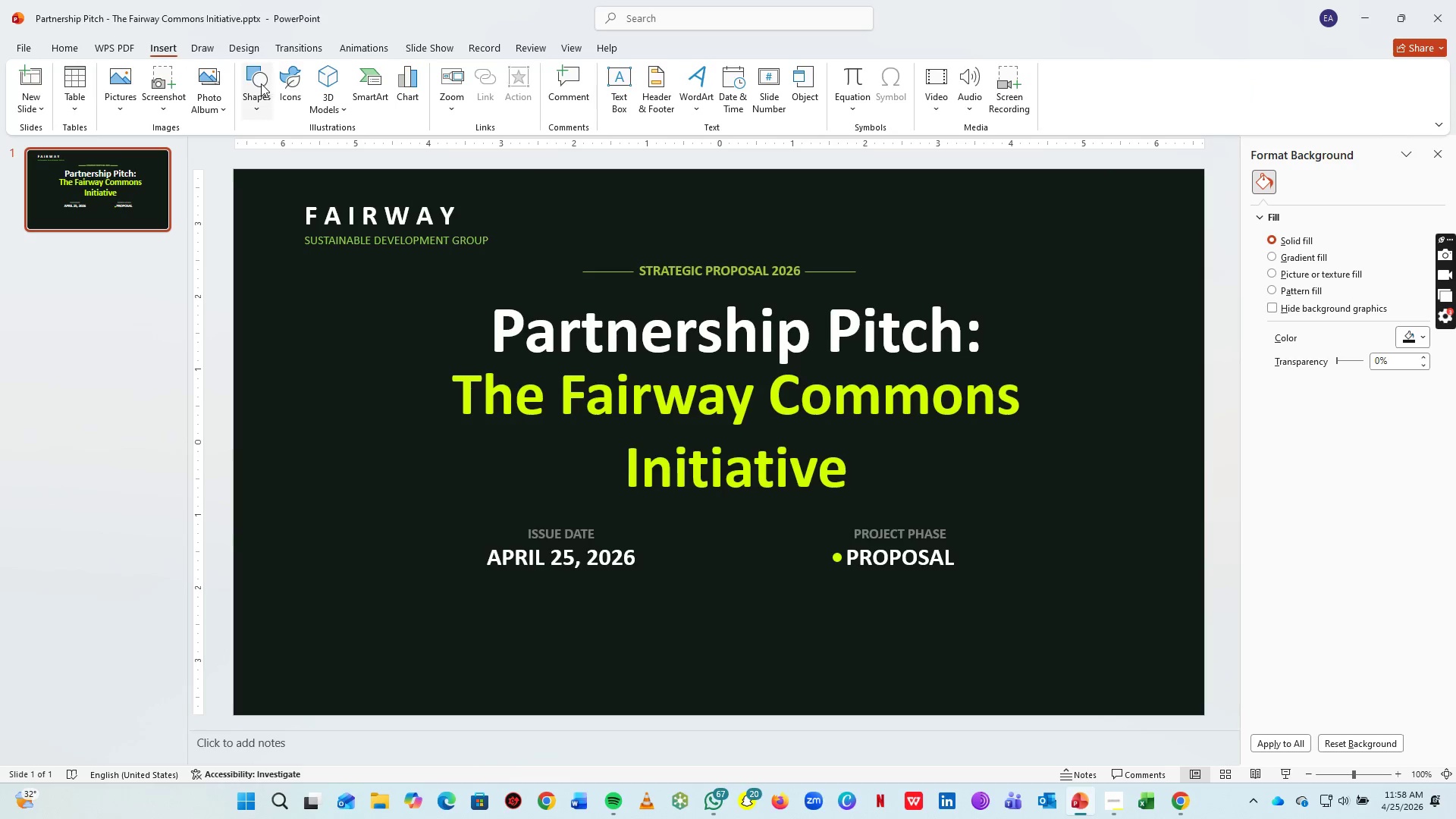 
left_click([256, 84])
 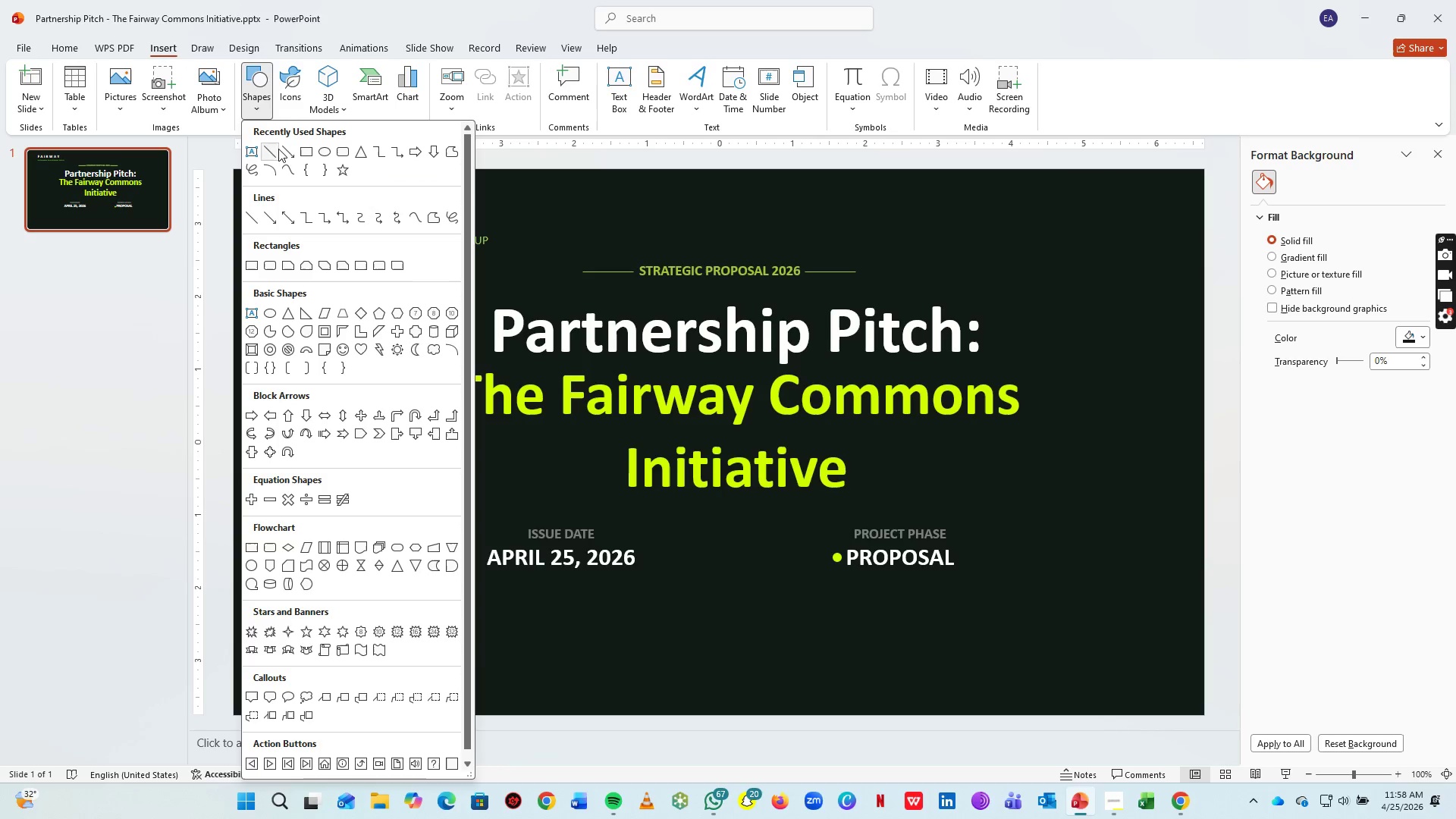 
left_click([276, 149])
 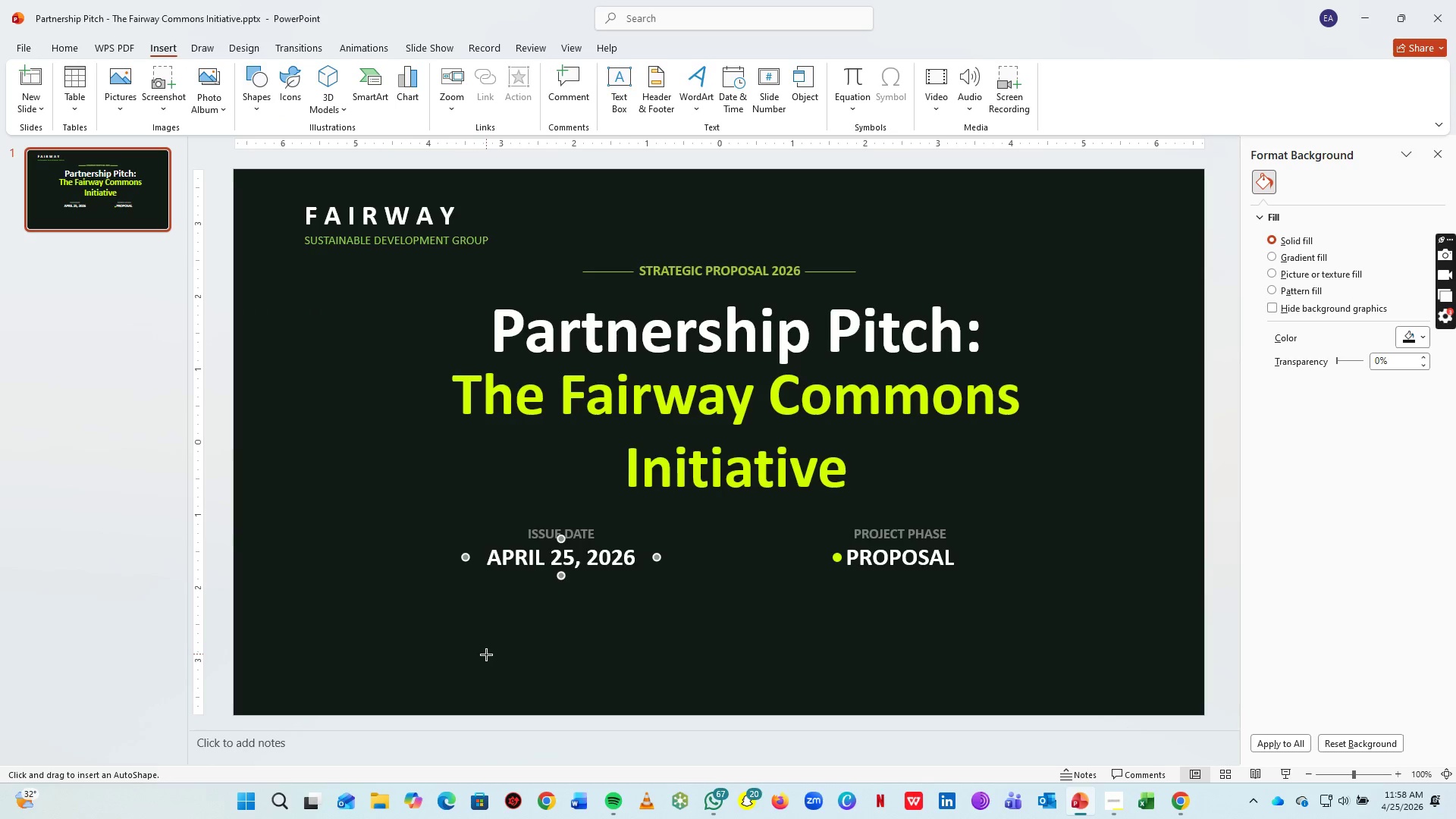 
left_click_drag(start_coordinate=[487, 643], to_coordinate=[959, 645])
 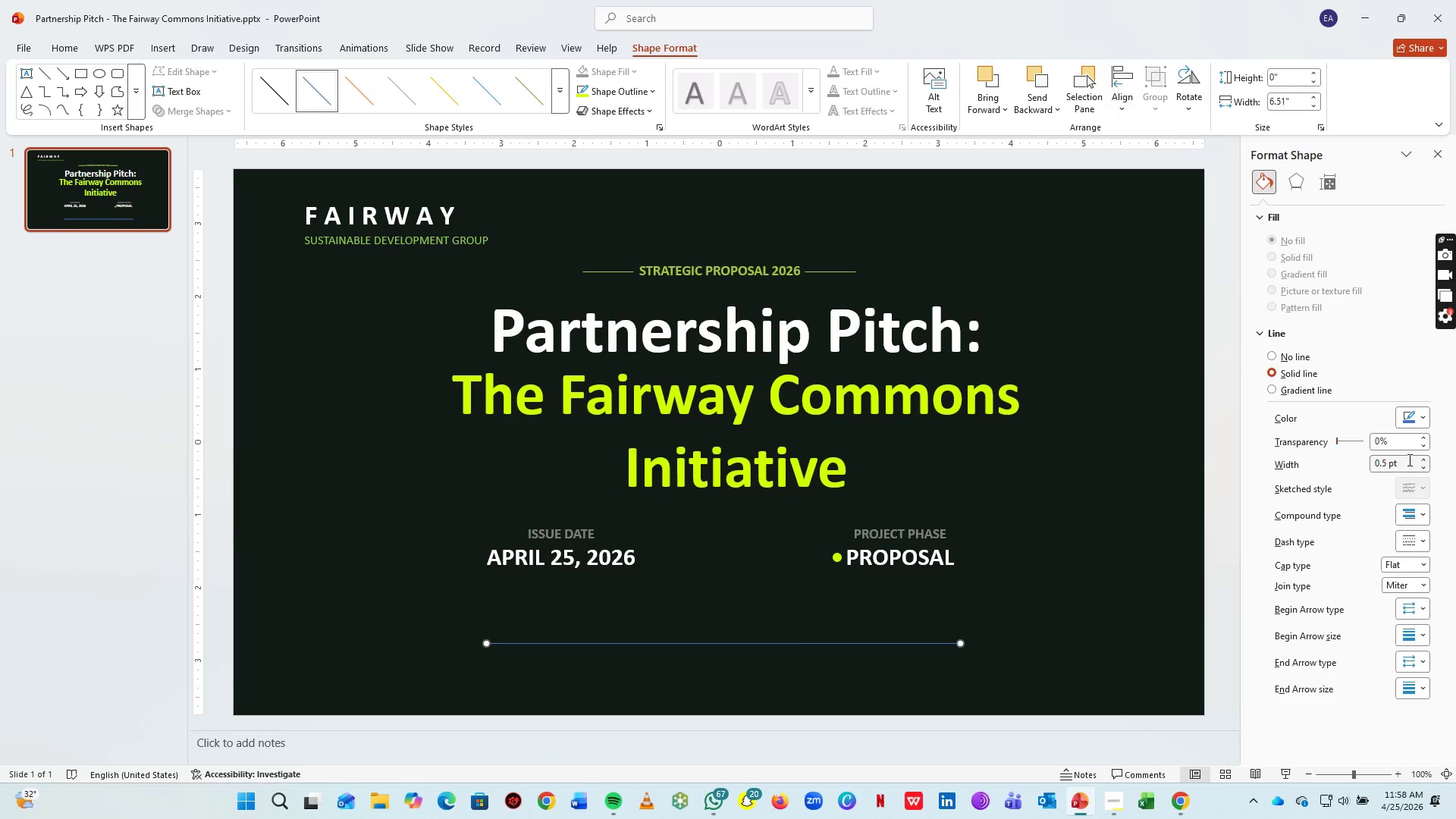 
left_click([1410, 422])
 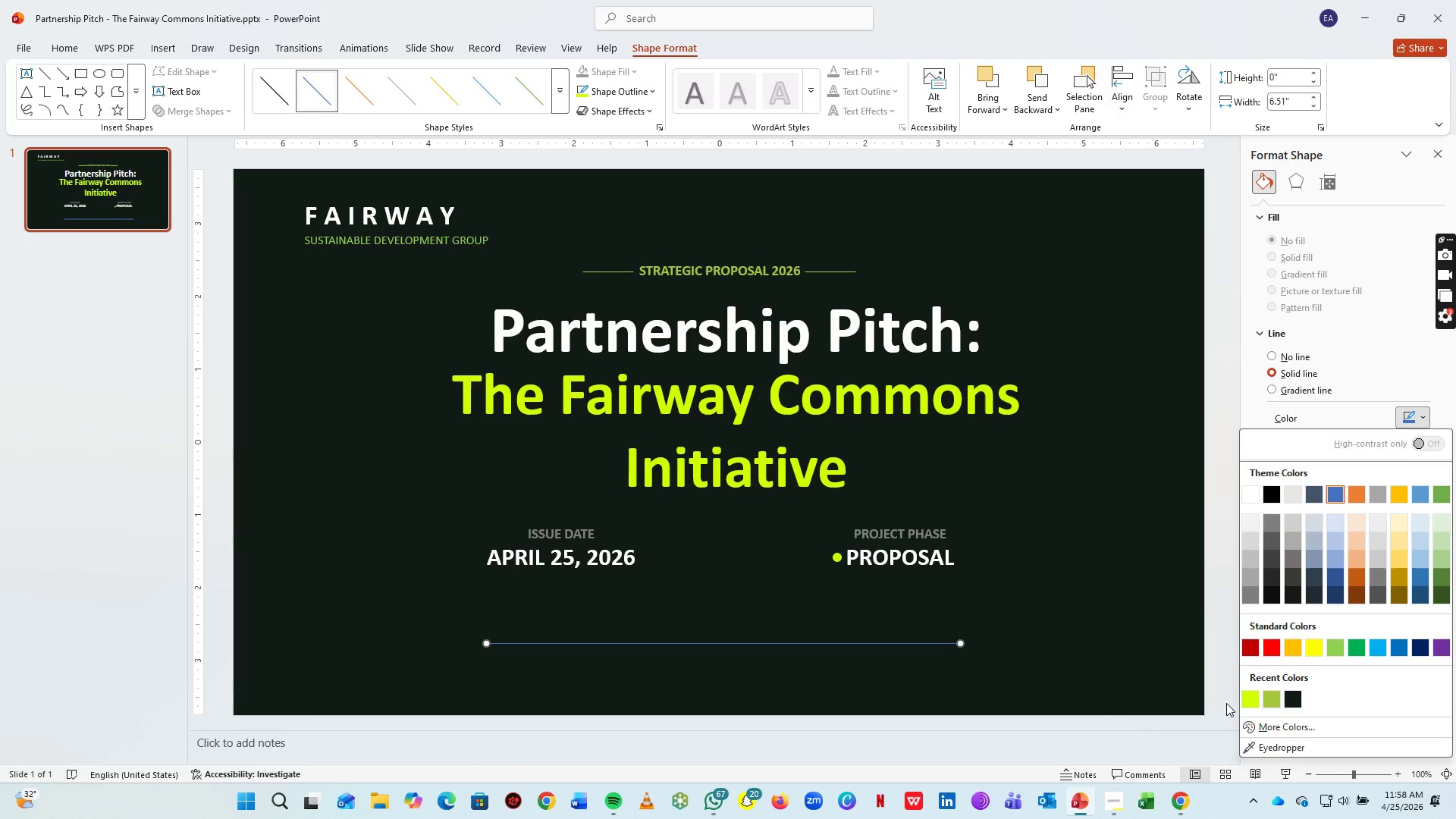 
left_click([1252, 703])
 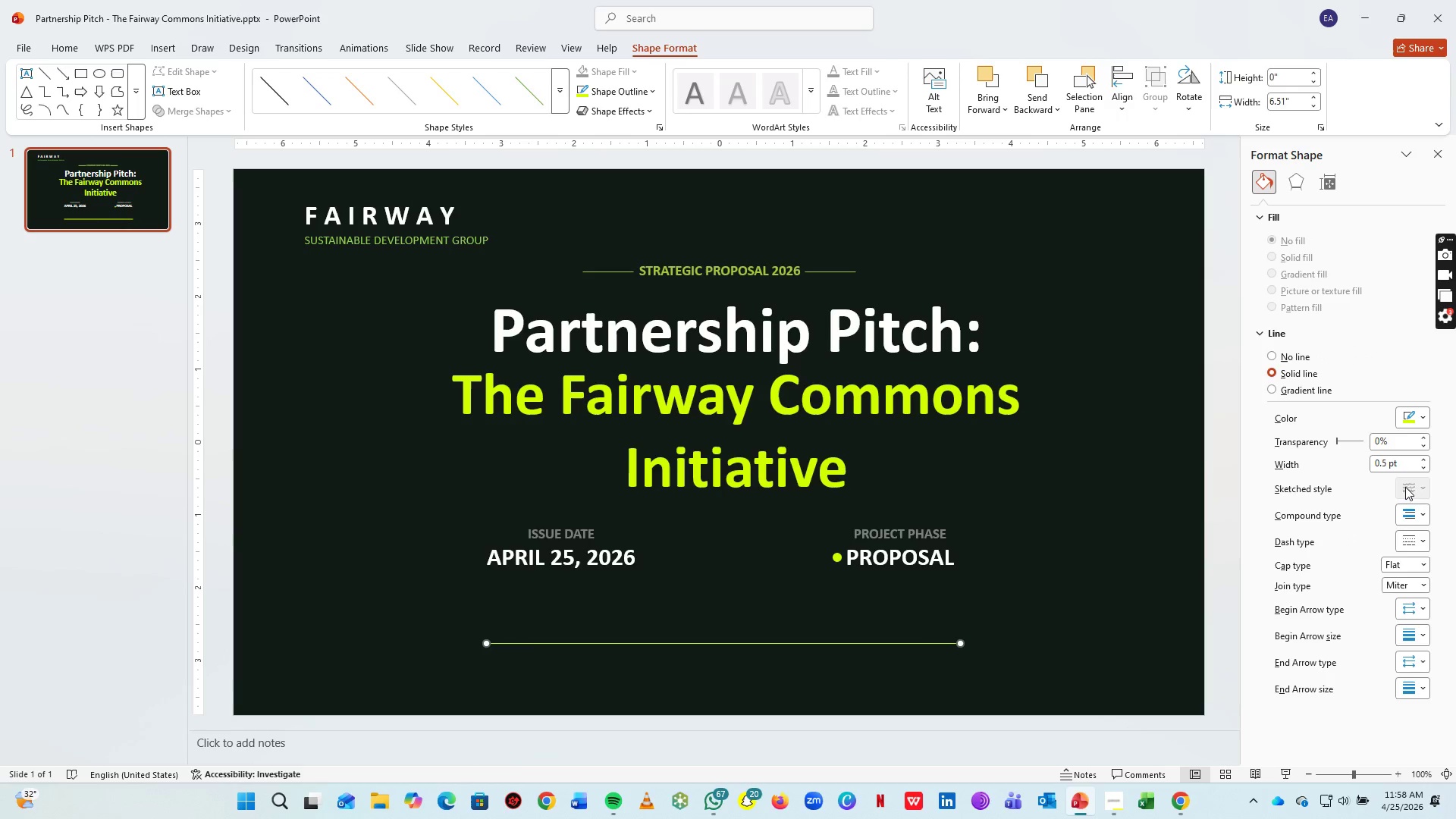 
double_click([1422, 457])
 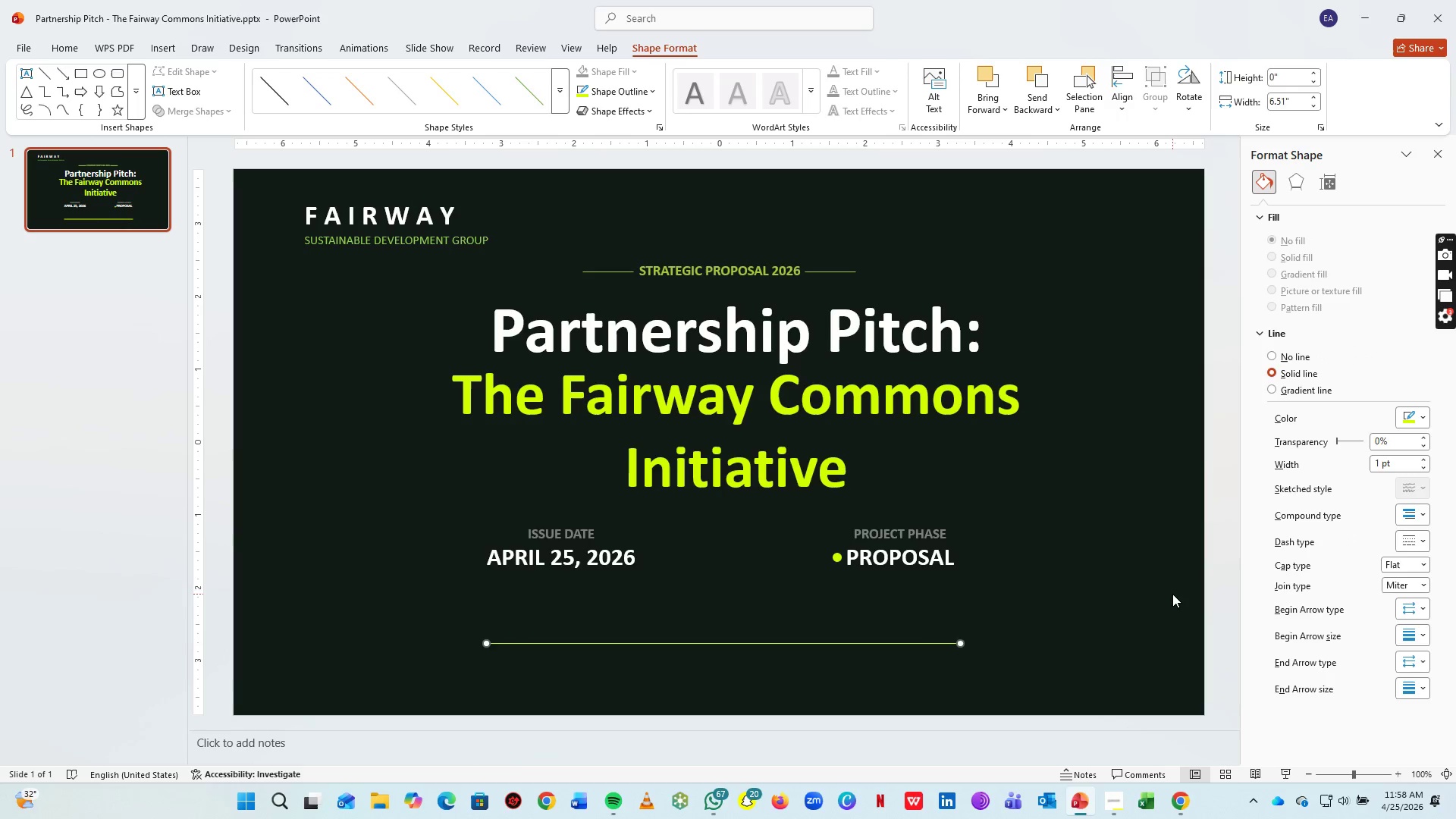 
left_click([1173, 592])
 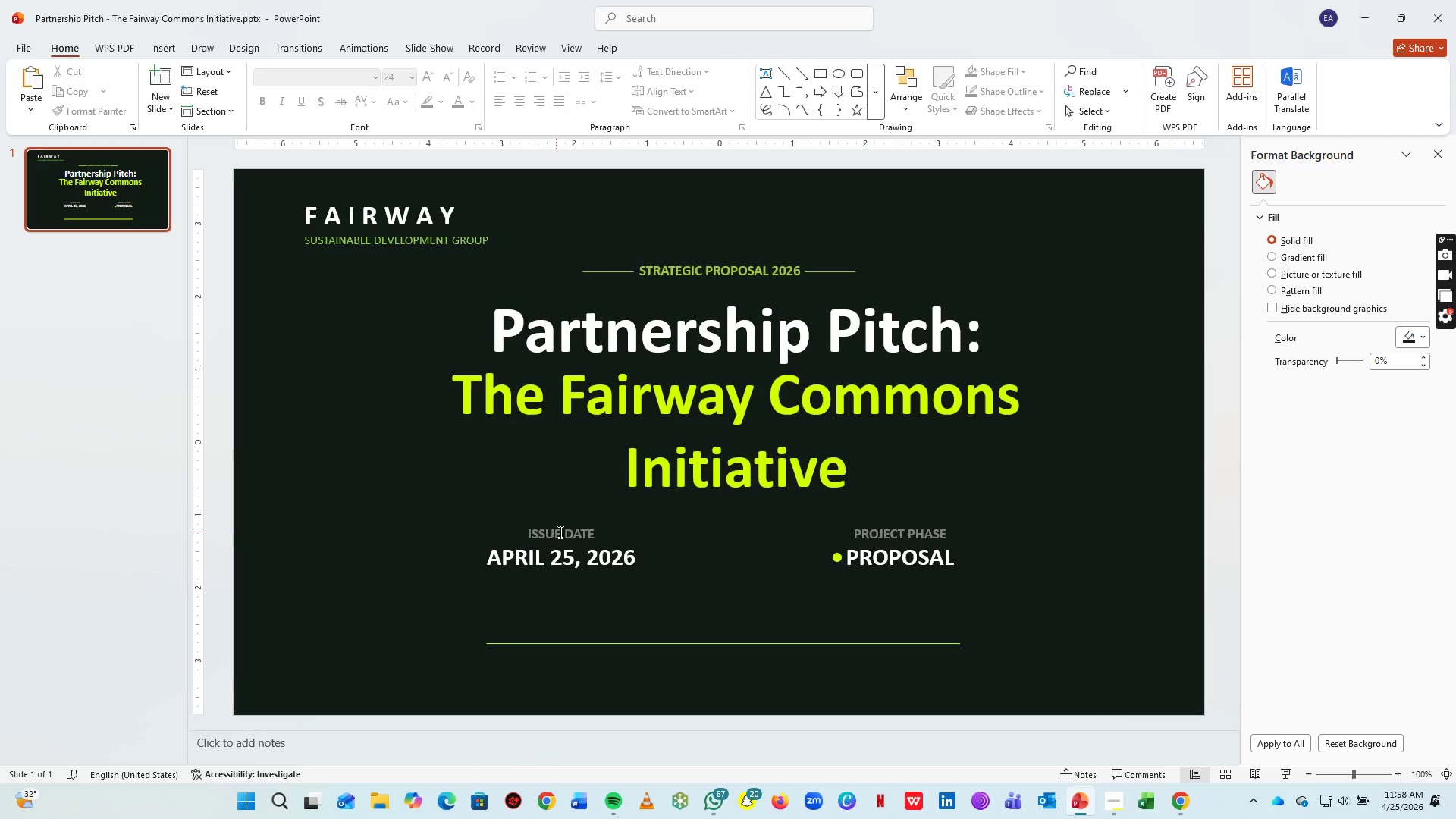 
left_click([560, 532])
 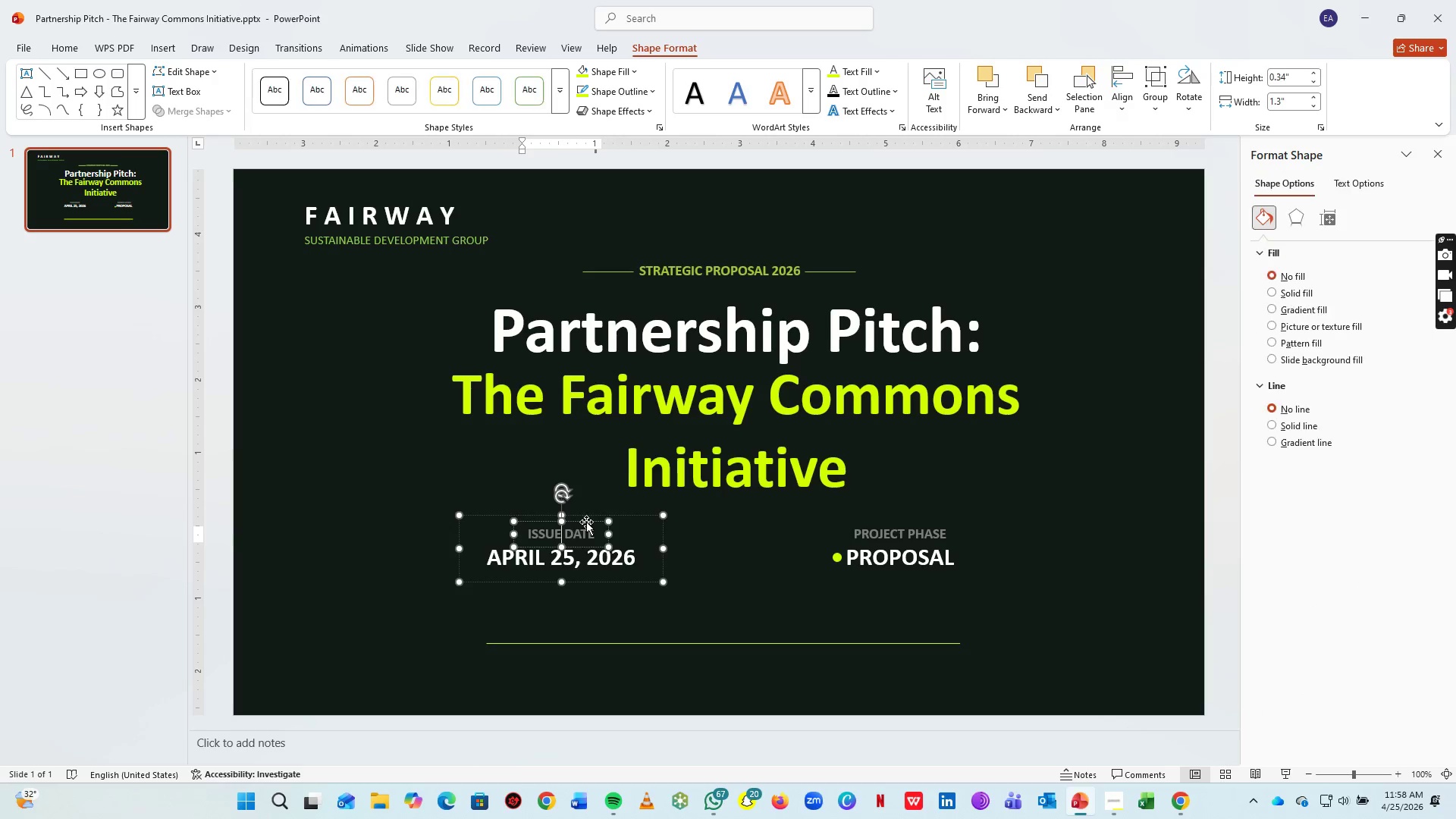 
left_click([586, 522])
 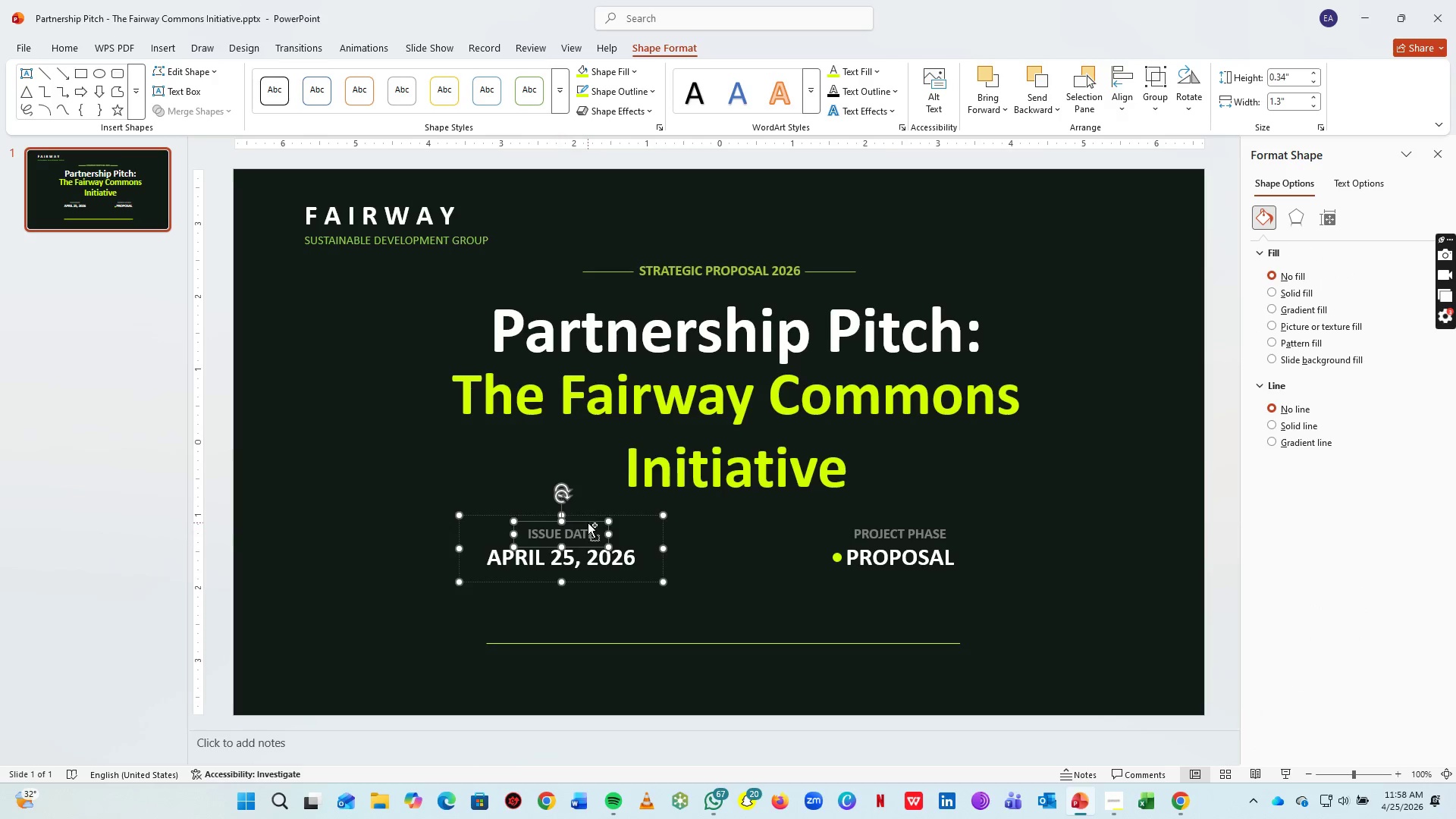 
key(Control+C)
 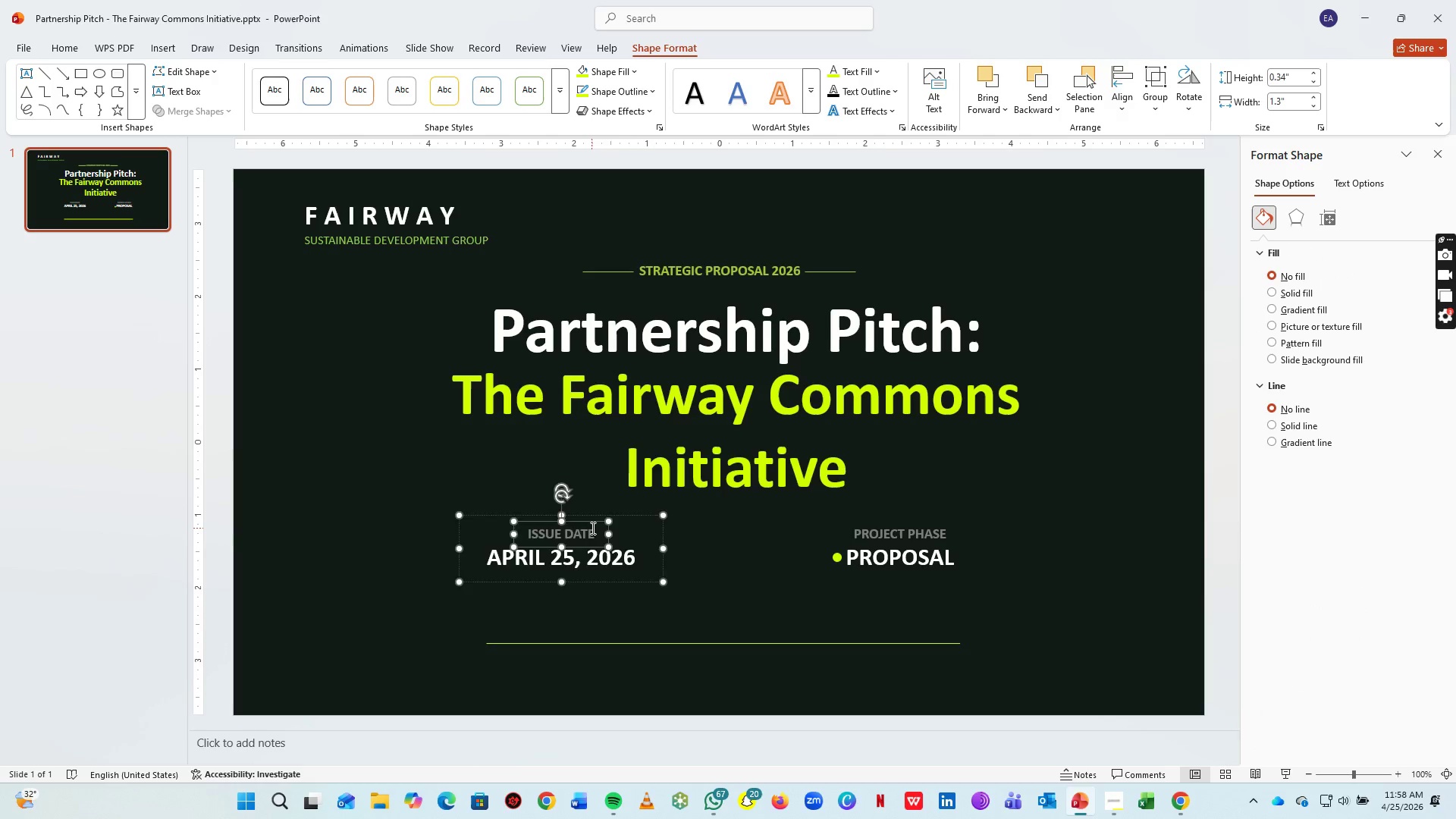 
key(Control+V)
 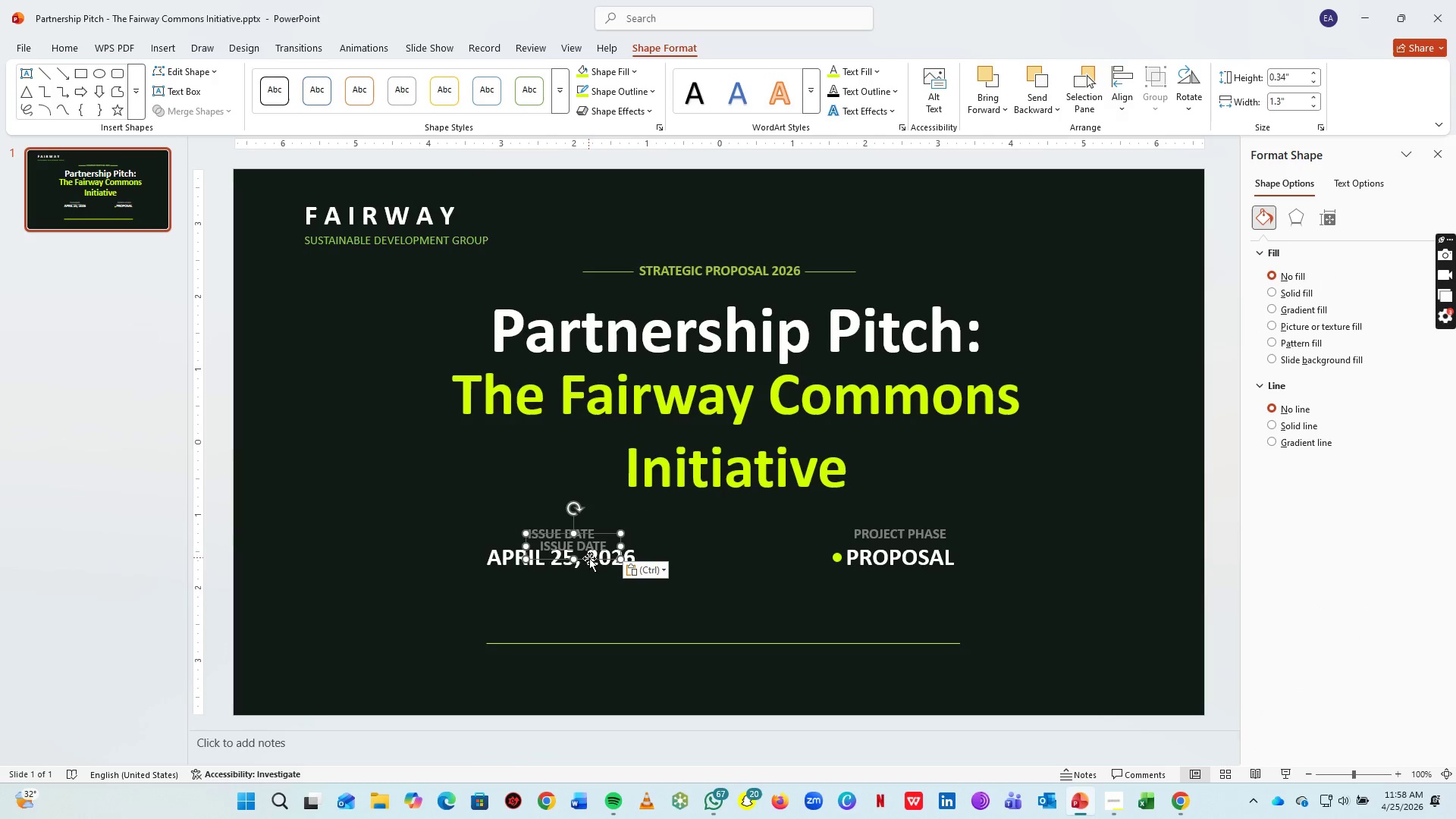 
left_click_drag(start_coordinate=[589, 558], to_coordinate=[942, 638])
 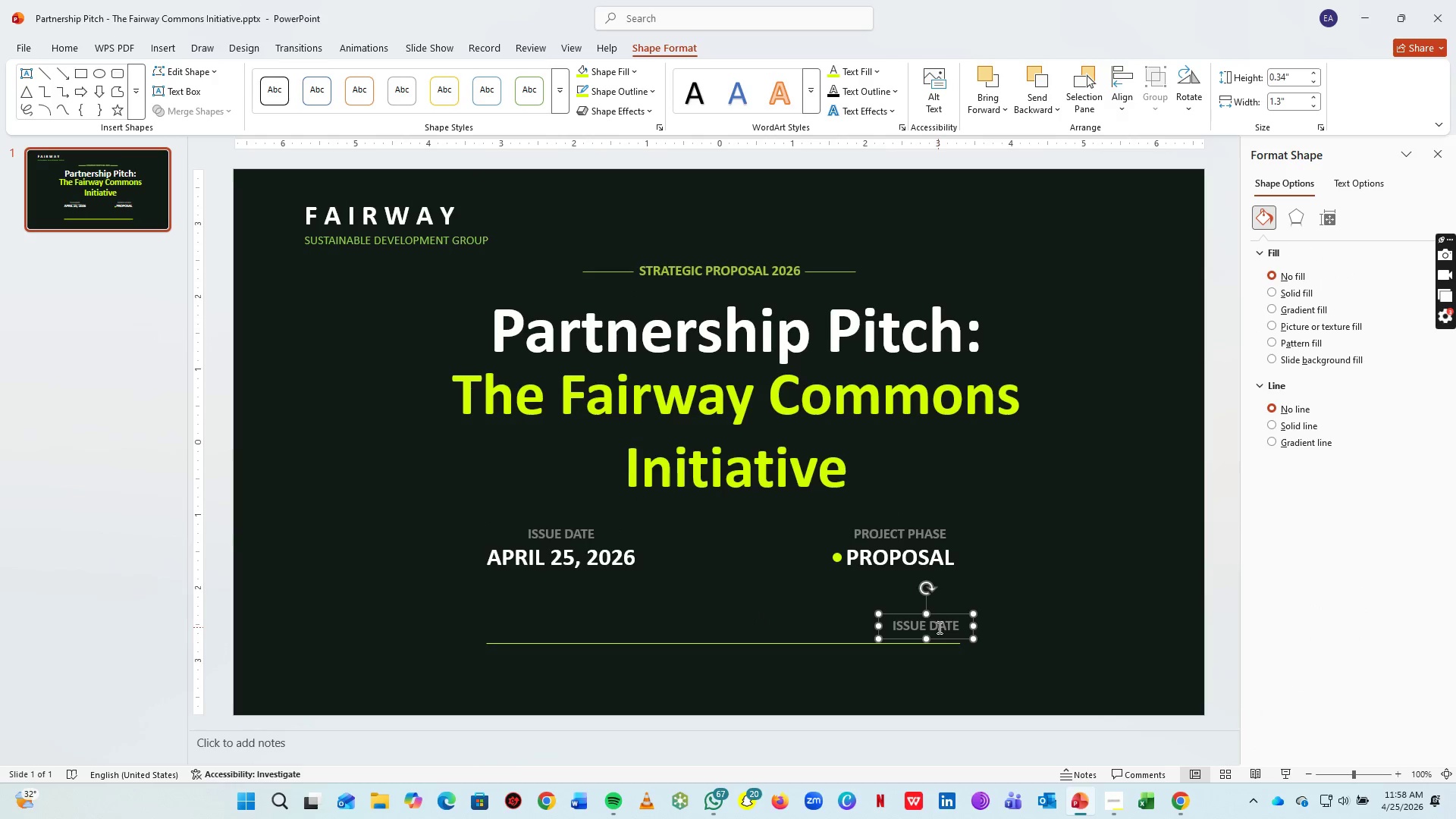 
left_click([938, 627])
 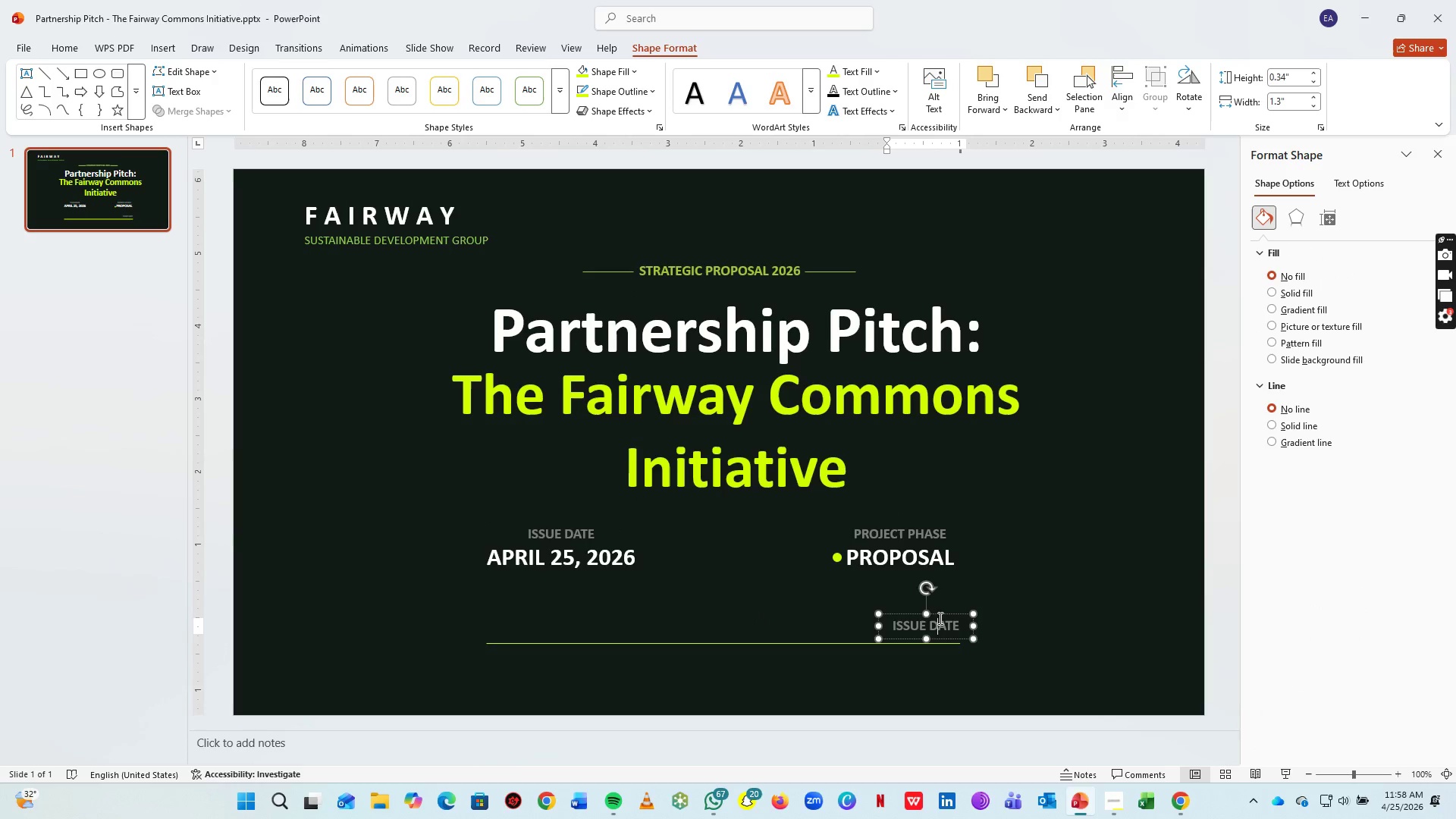 
key(Control+A)
 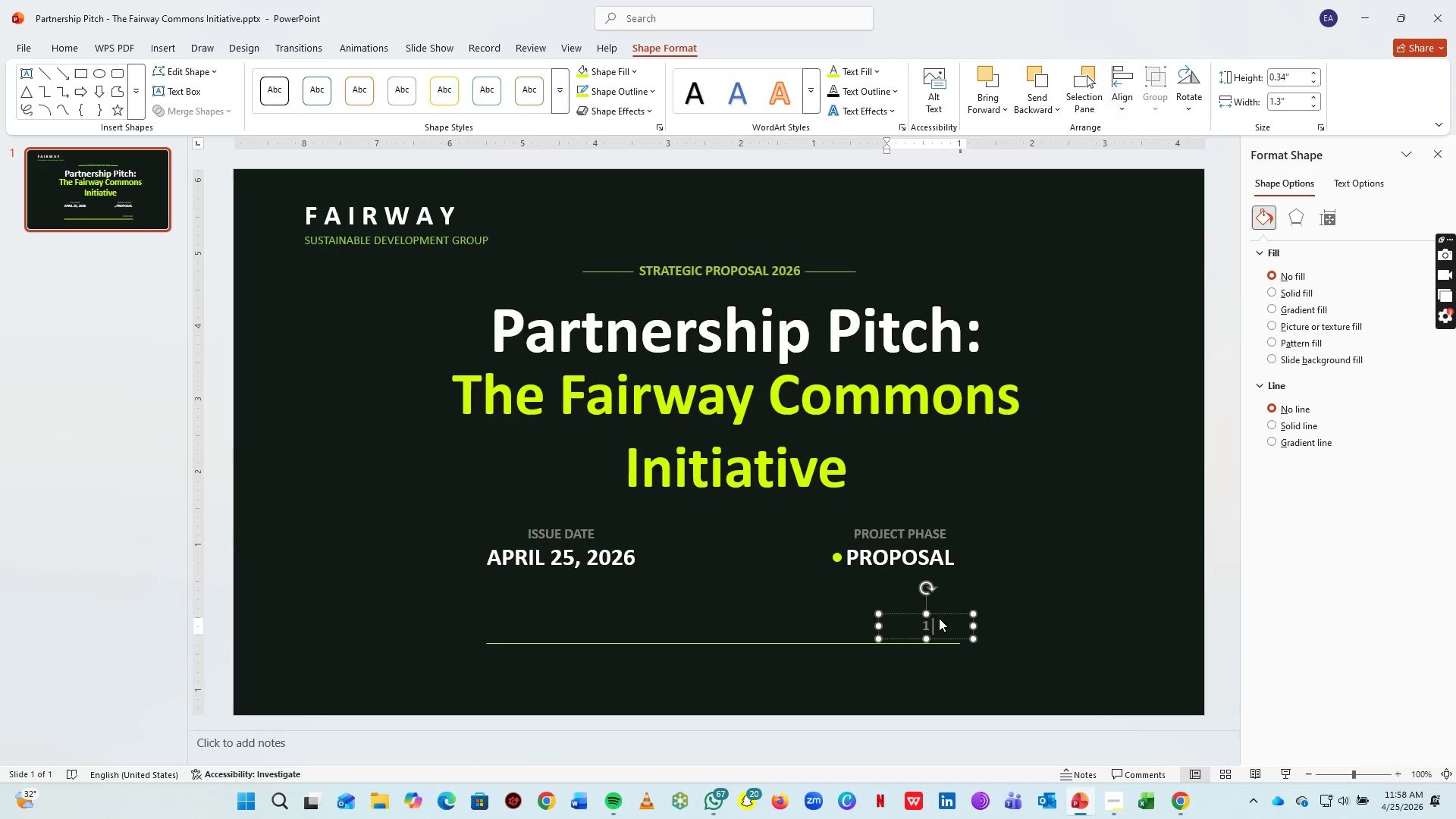 
type(100%)
 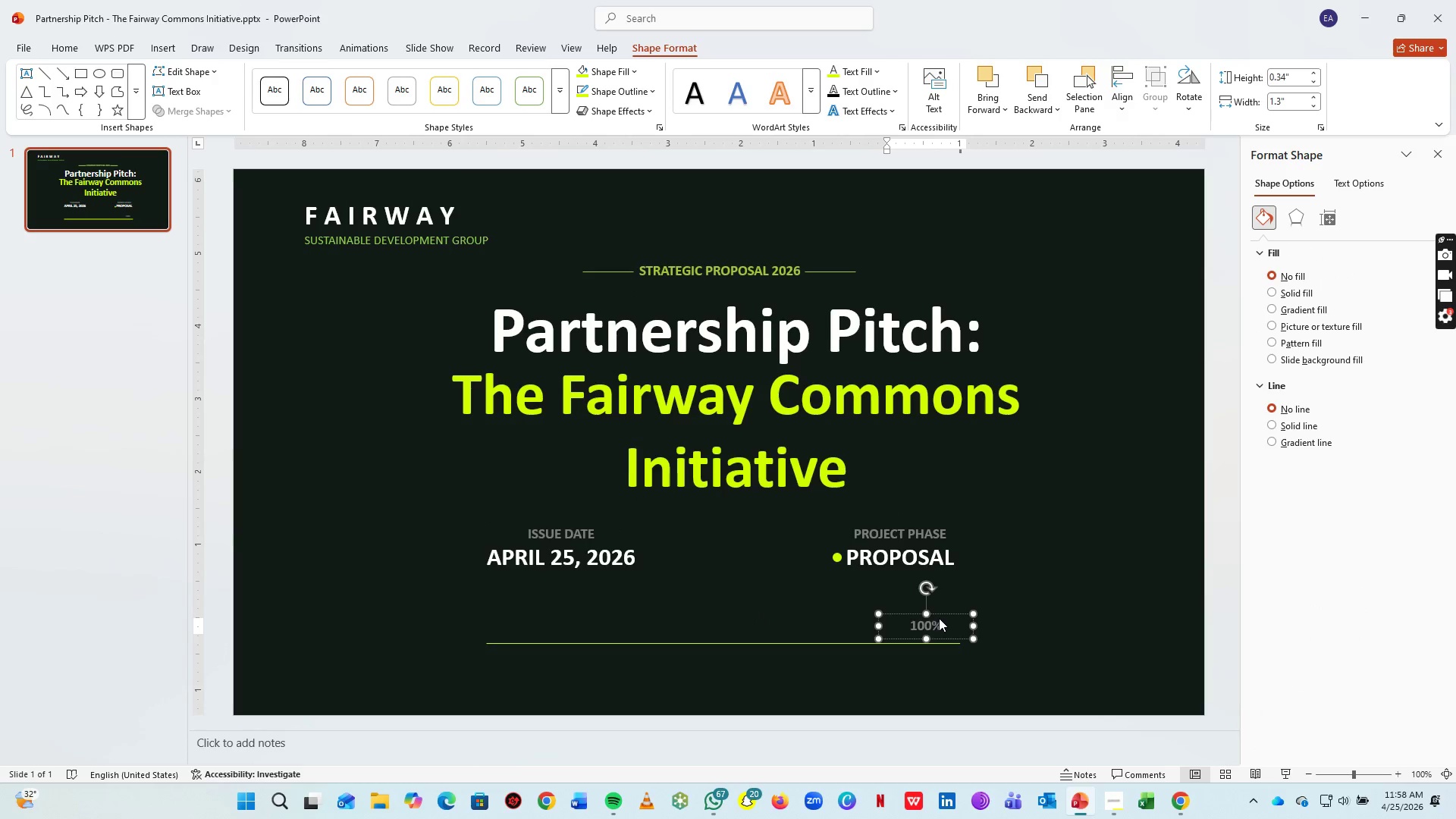 
key(Control+A)
 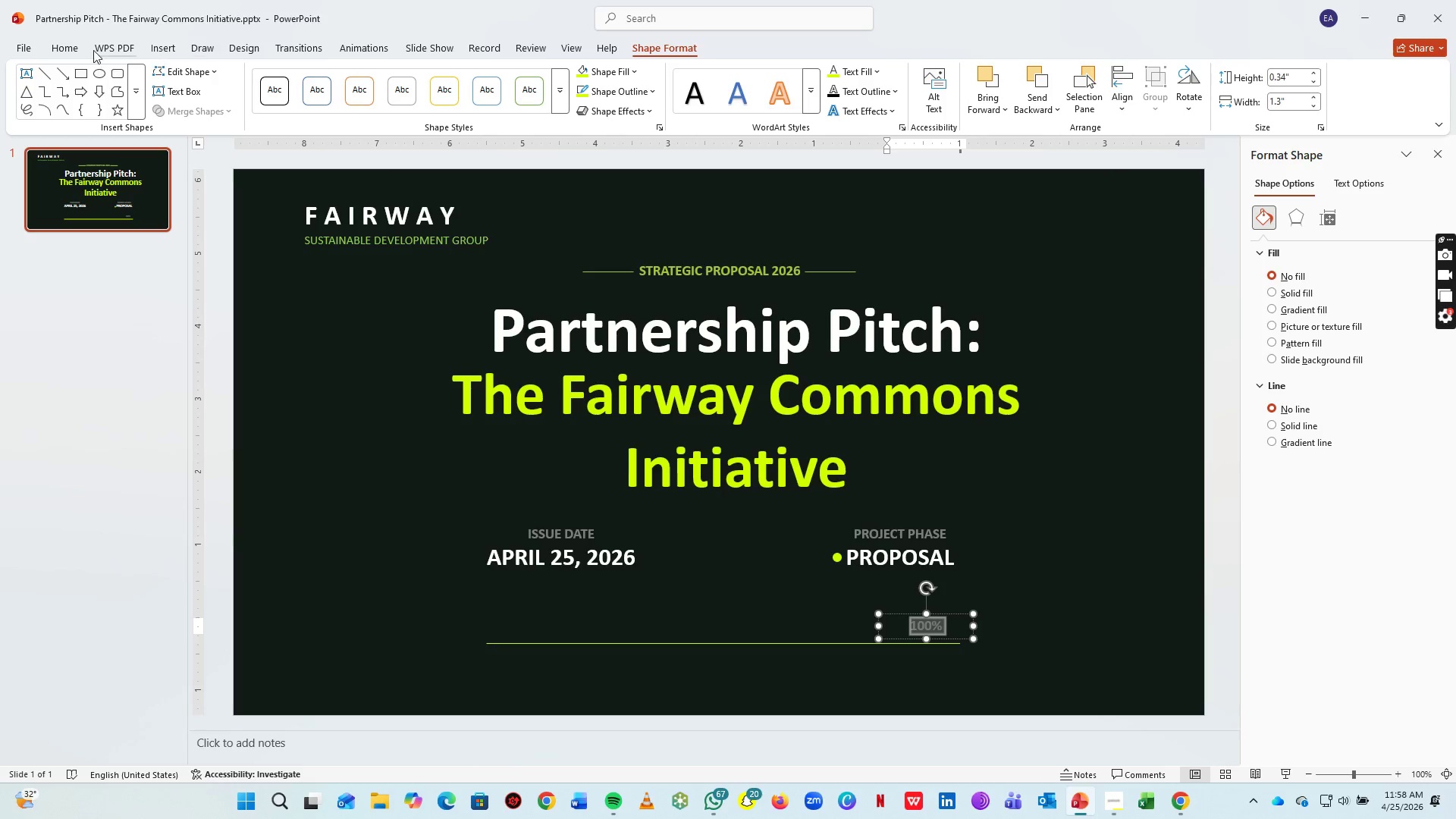 
left_click([59, 41])
 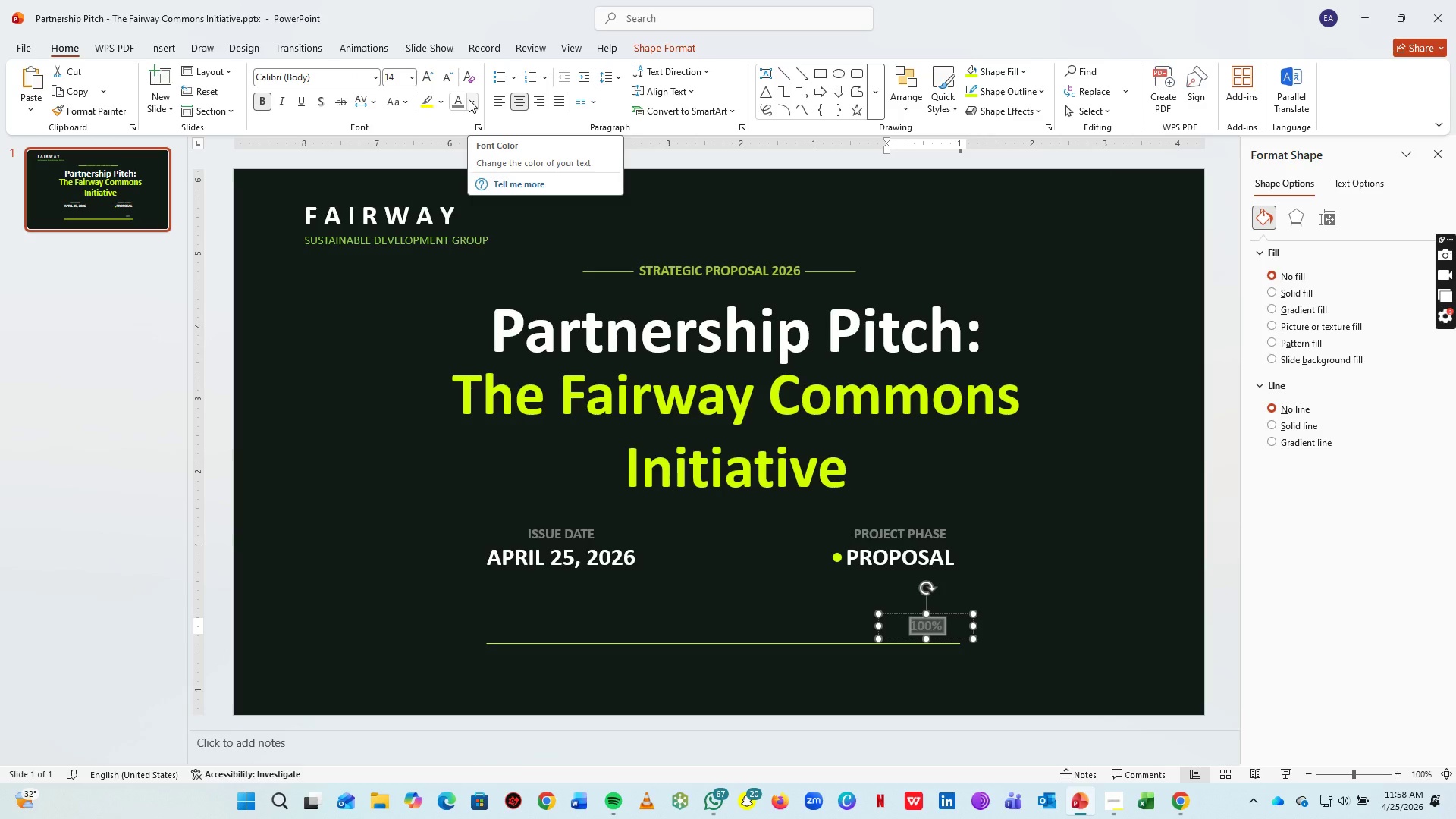 
left_click([478, 99])
 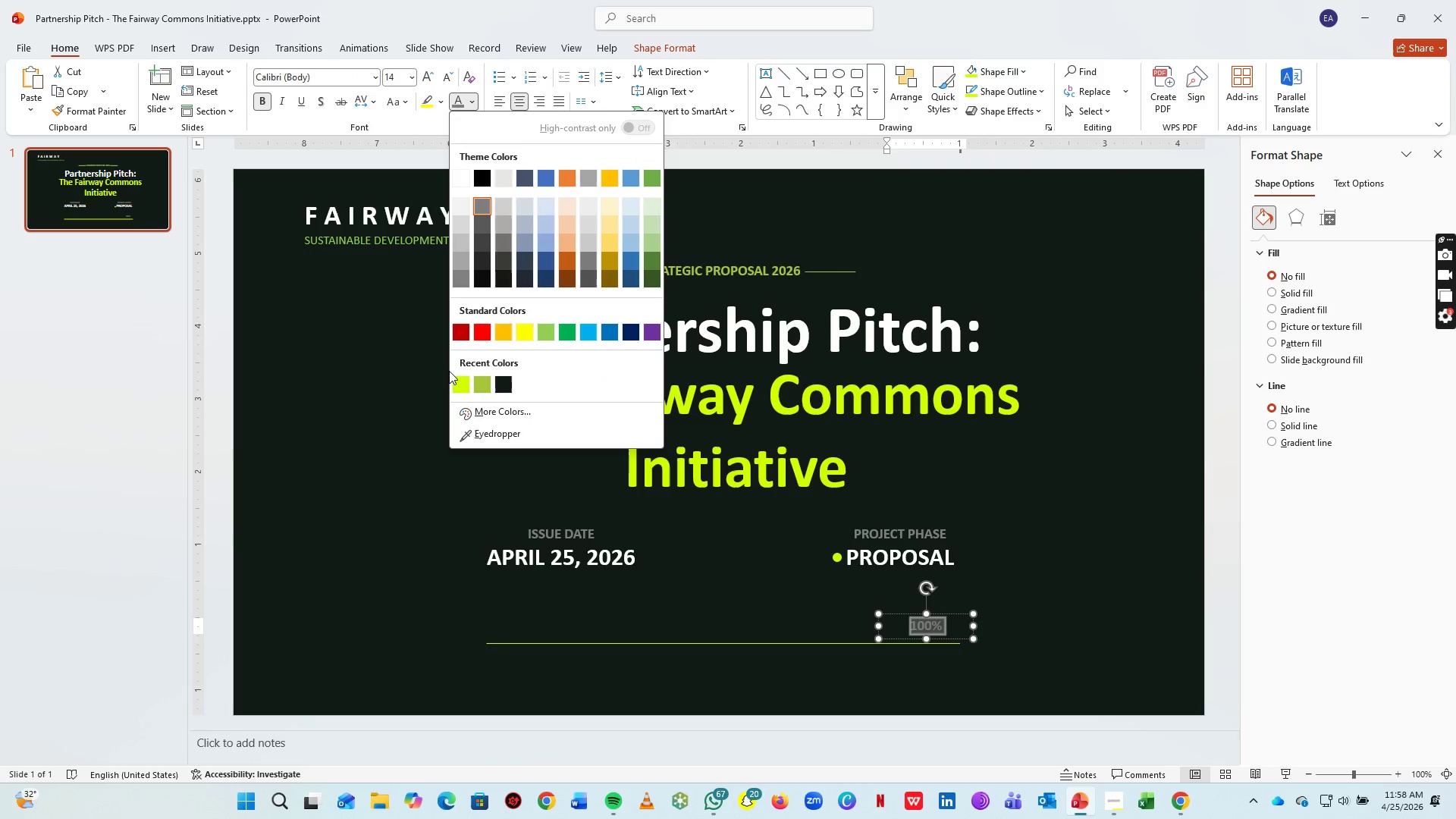 
left_click([461, 381])
 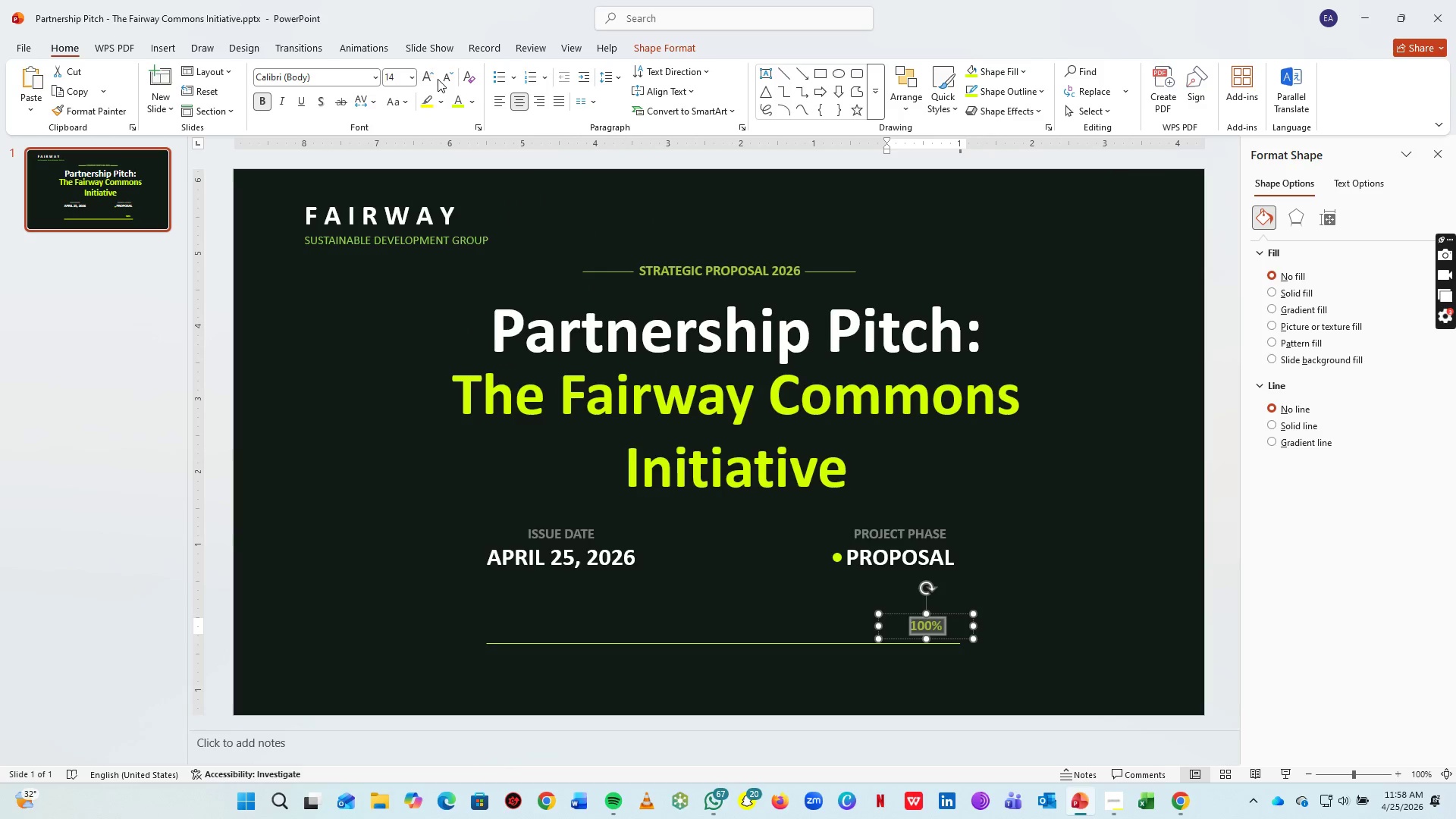 
double_click([431, 77])
 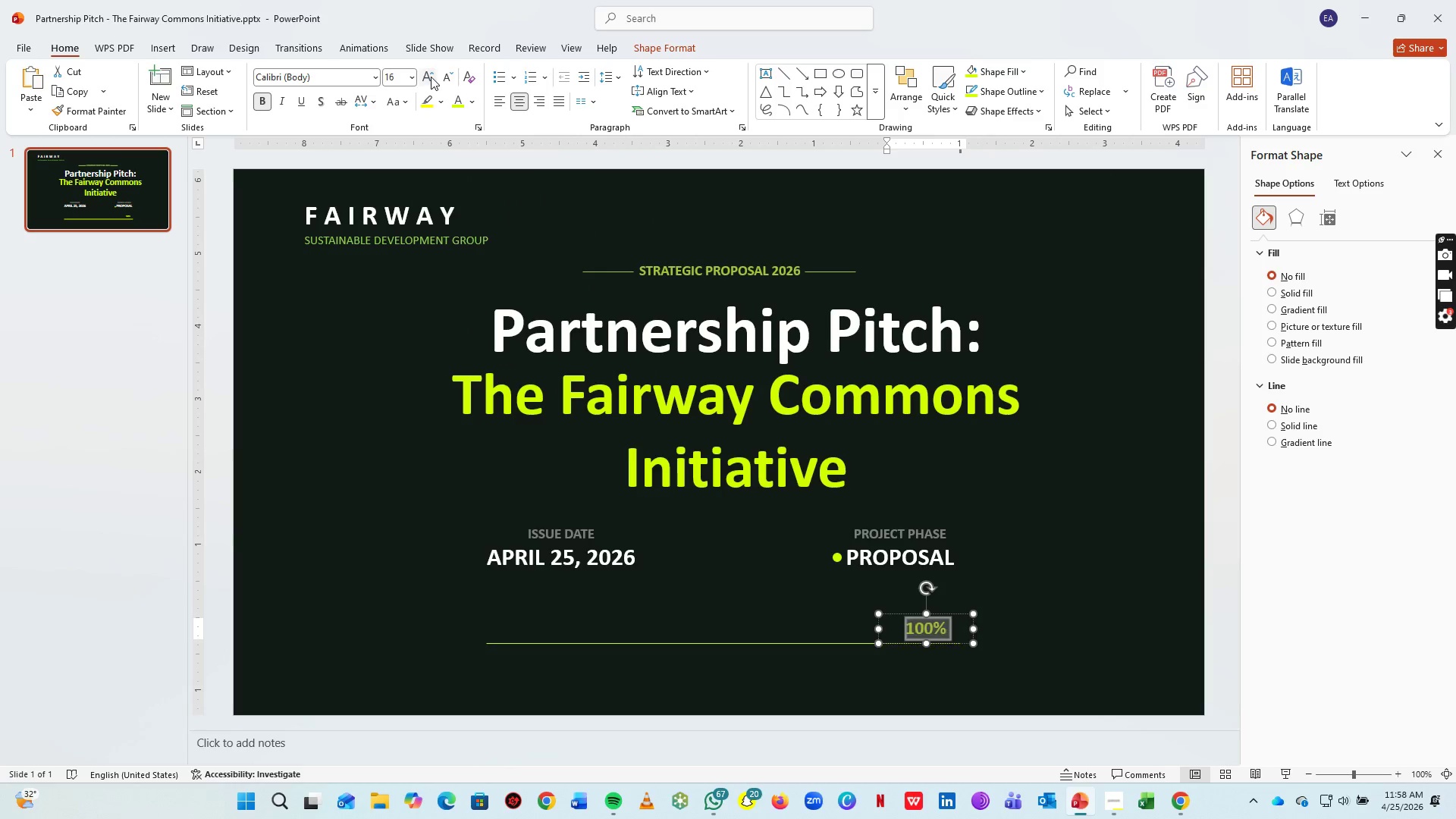 
triple_click([431, 77])
 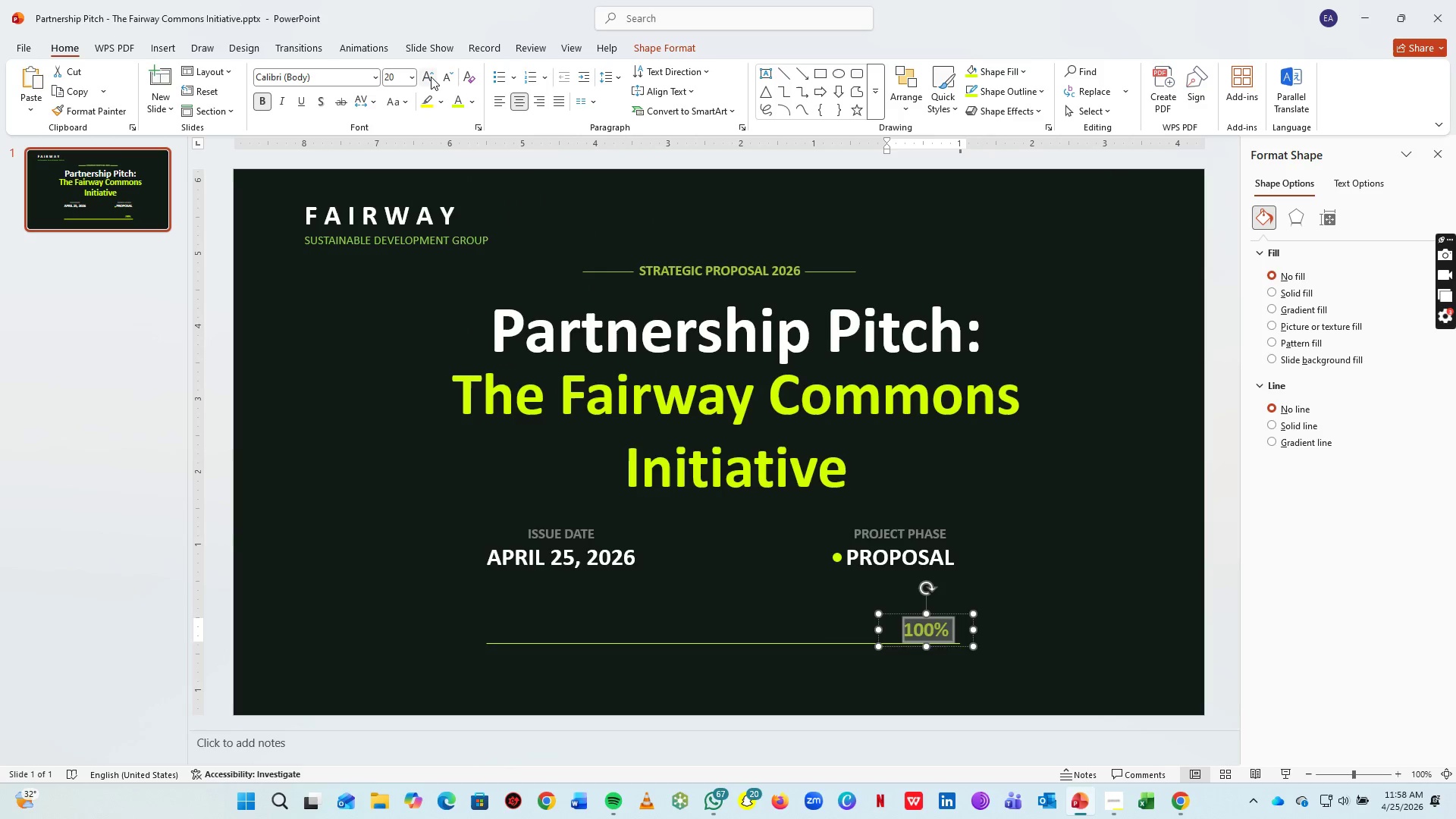 
left_click([431, 77])
 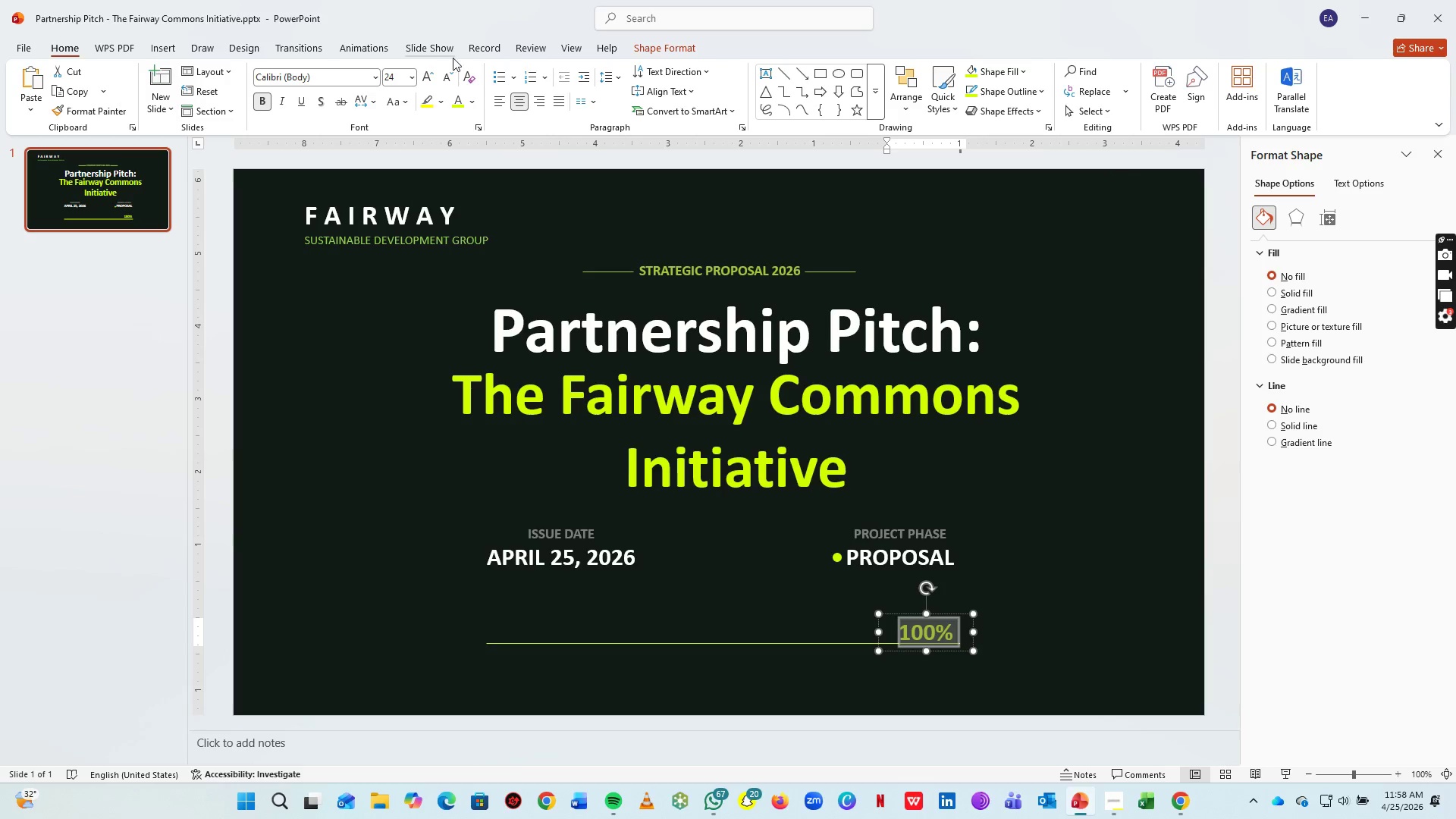 
left_click([447, 76])
 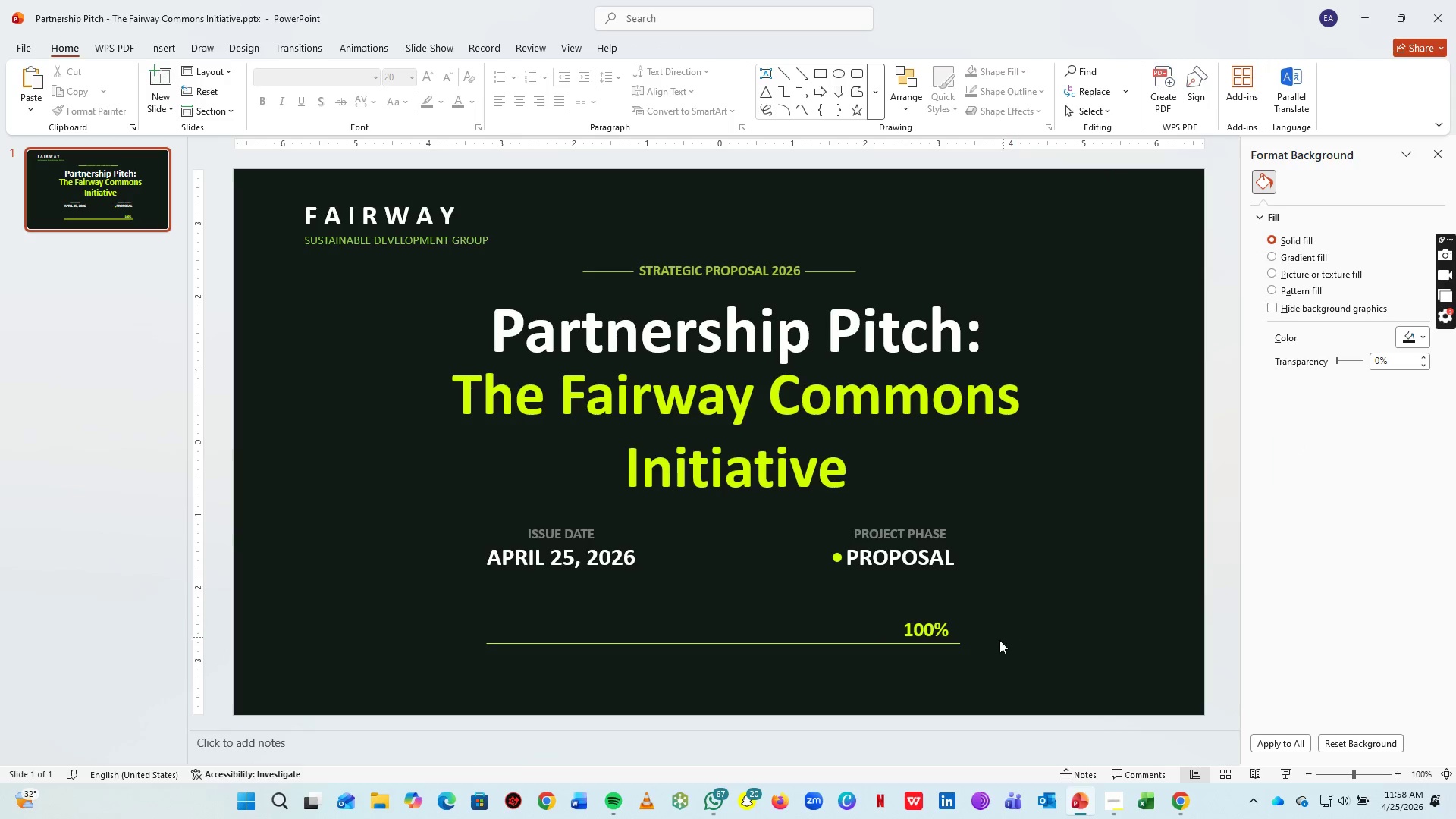 
left_click([937, 627])
 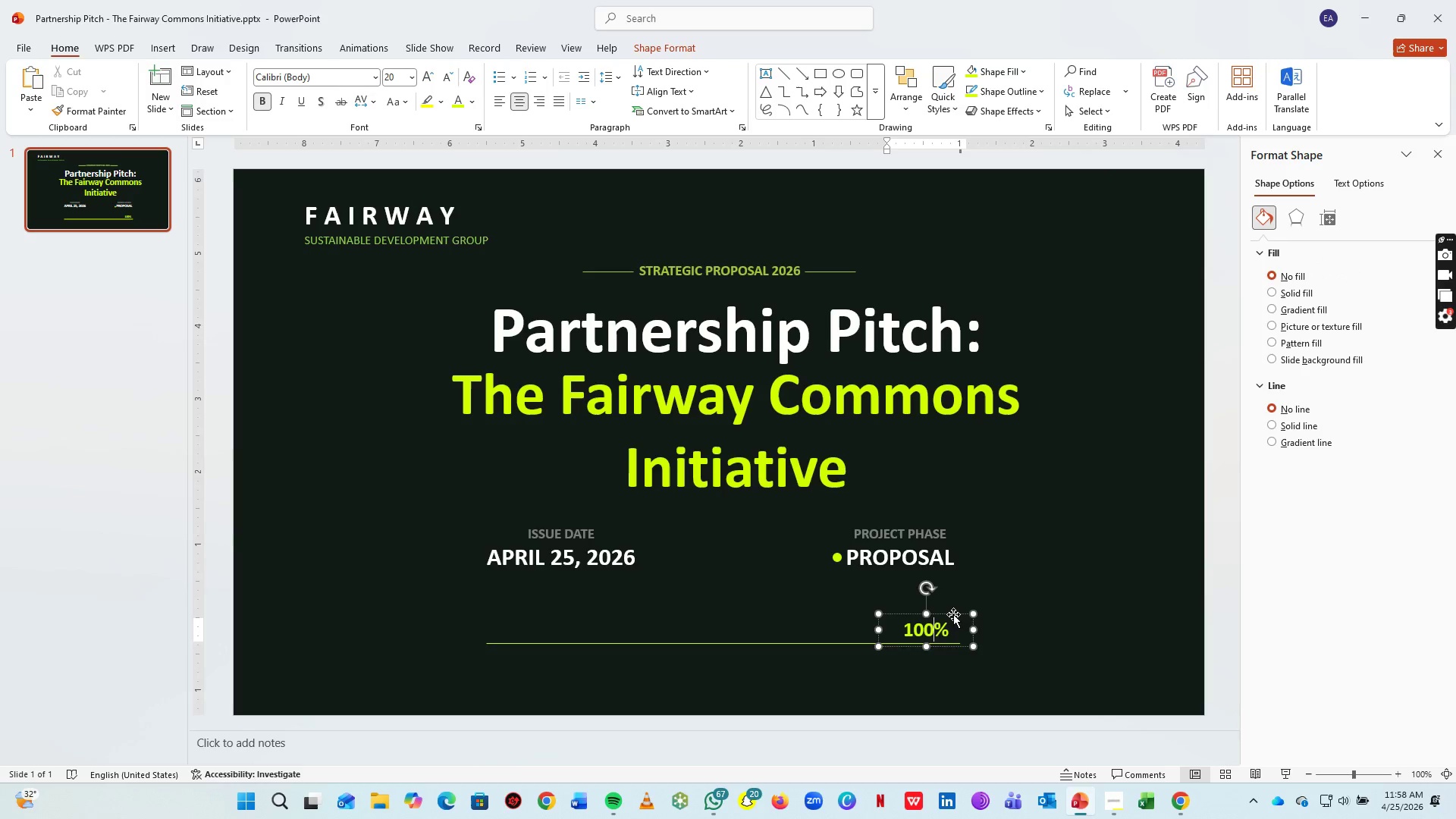 
left_click([953, 614])
 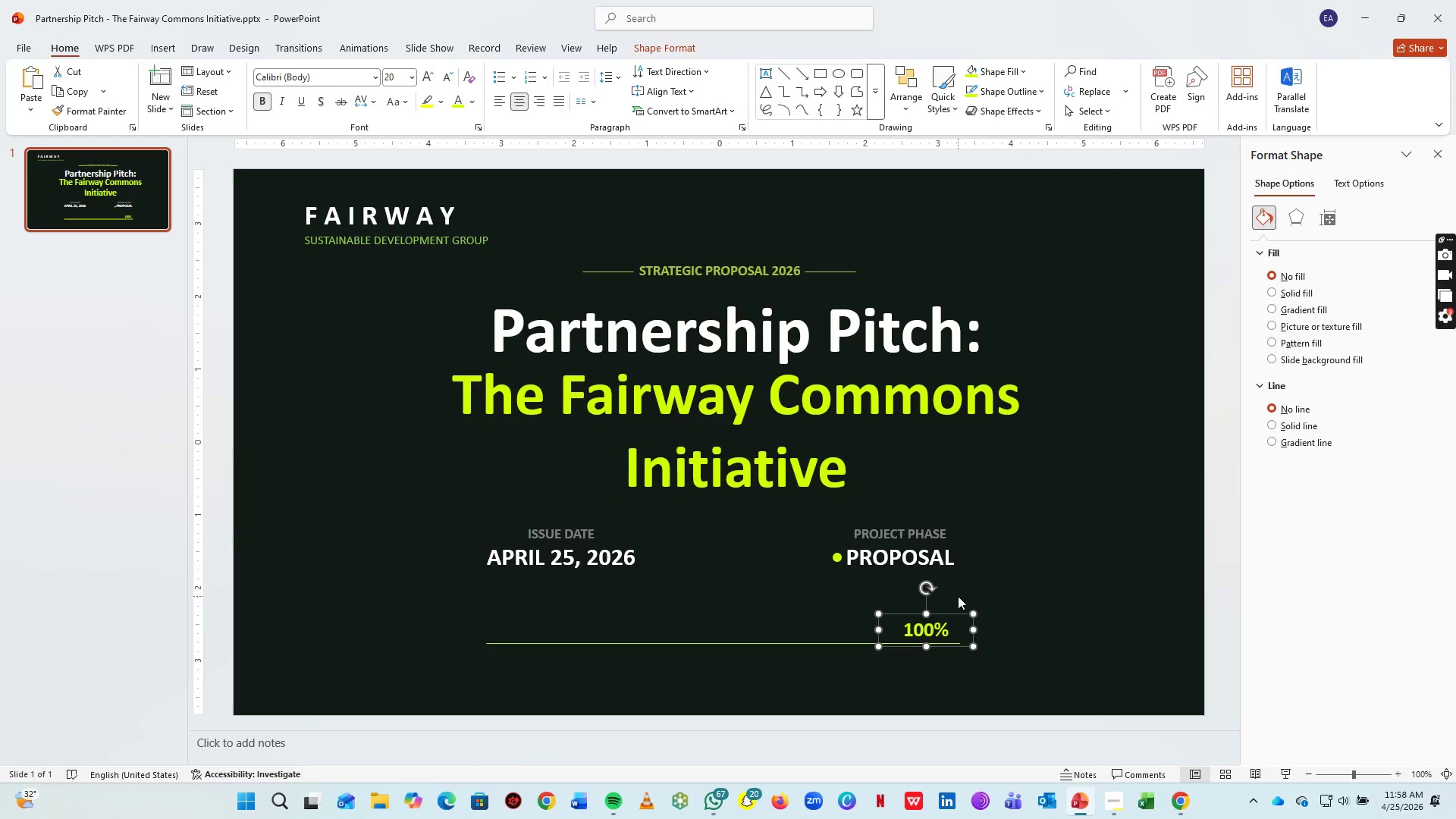 
key(ArrowRight)
 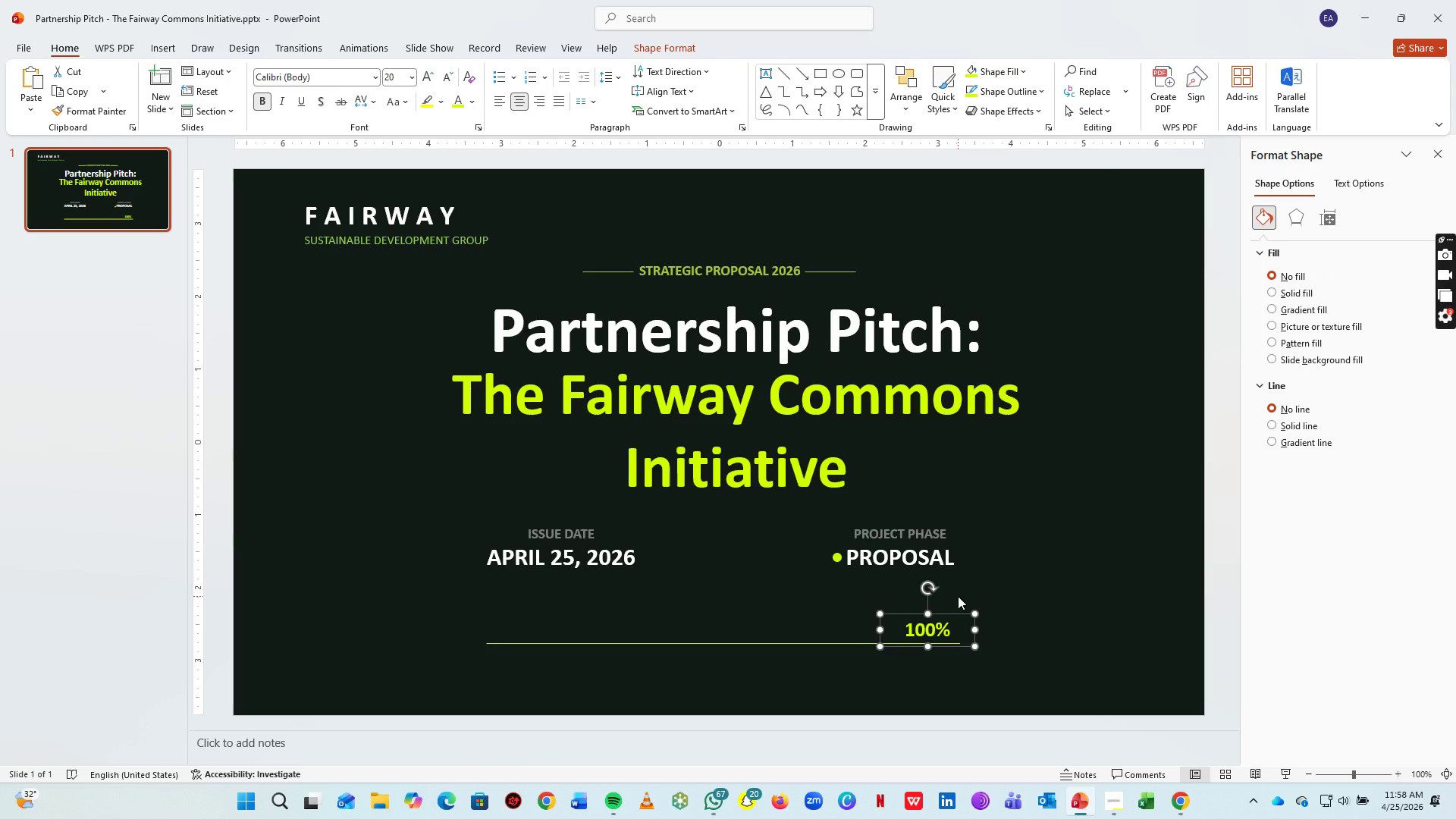 
key(ArrowRight)
 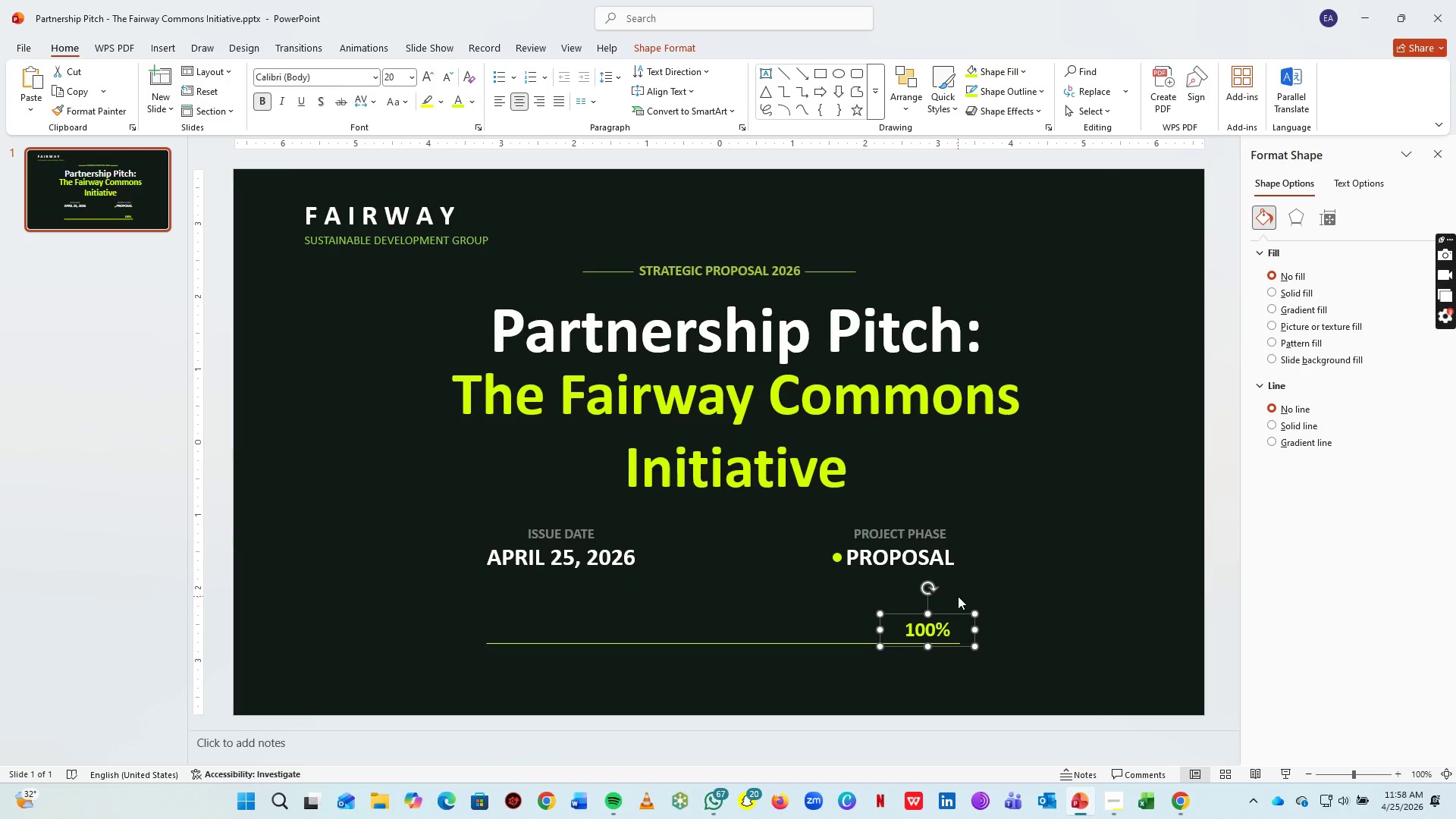 
key(ArrowRight)
 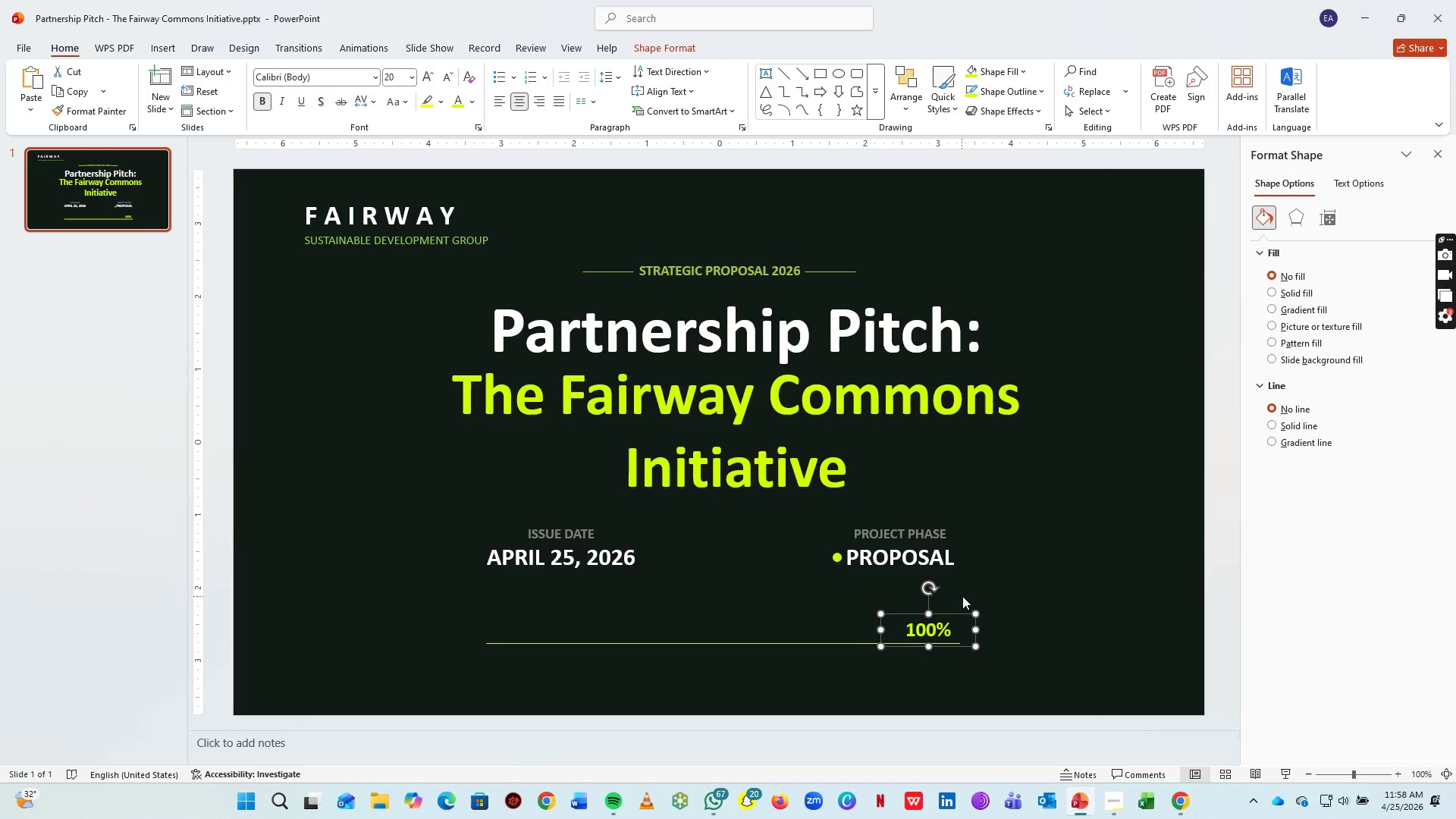 
key(ArrowRight)
 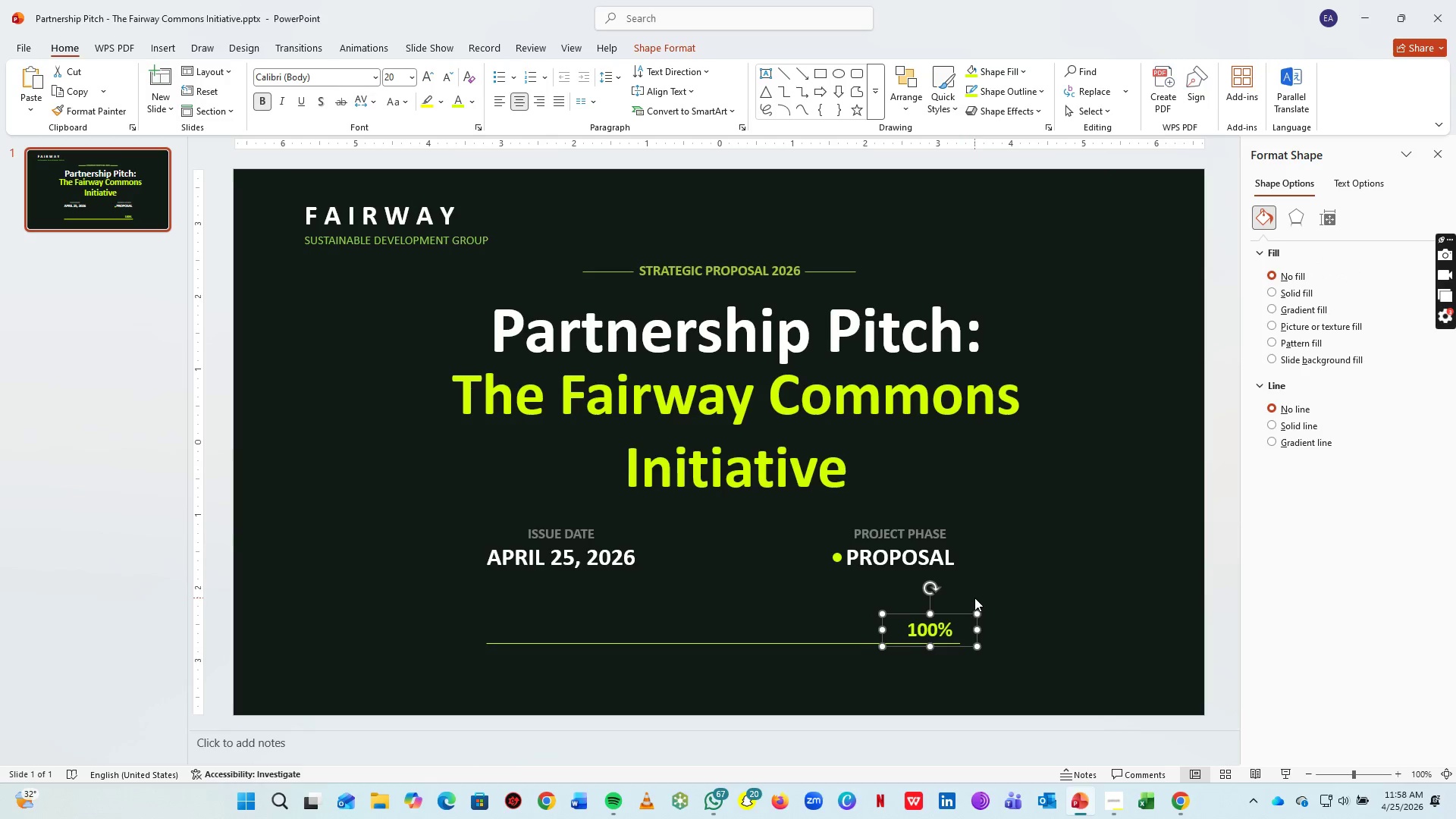 
hold_key(key=ArrowRight, duration=0.75)
 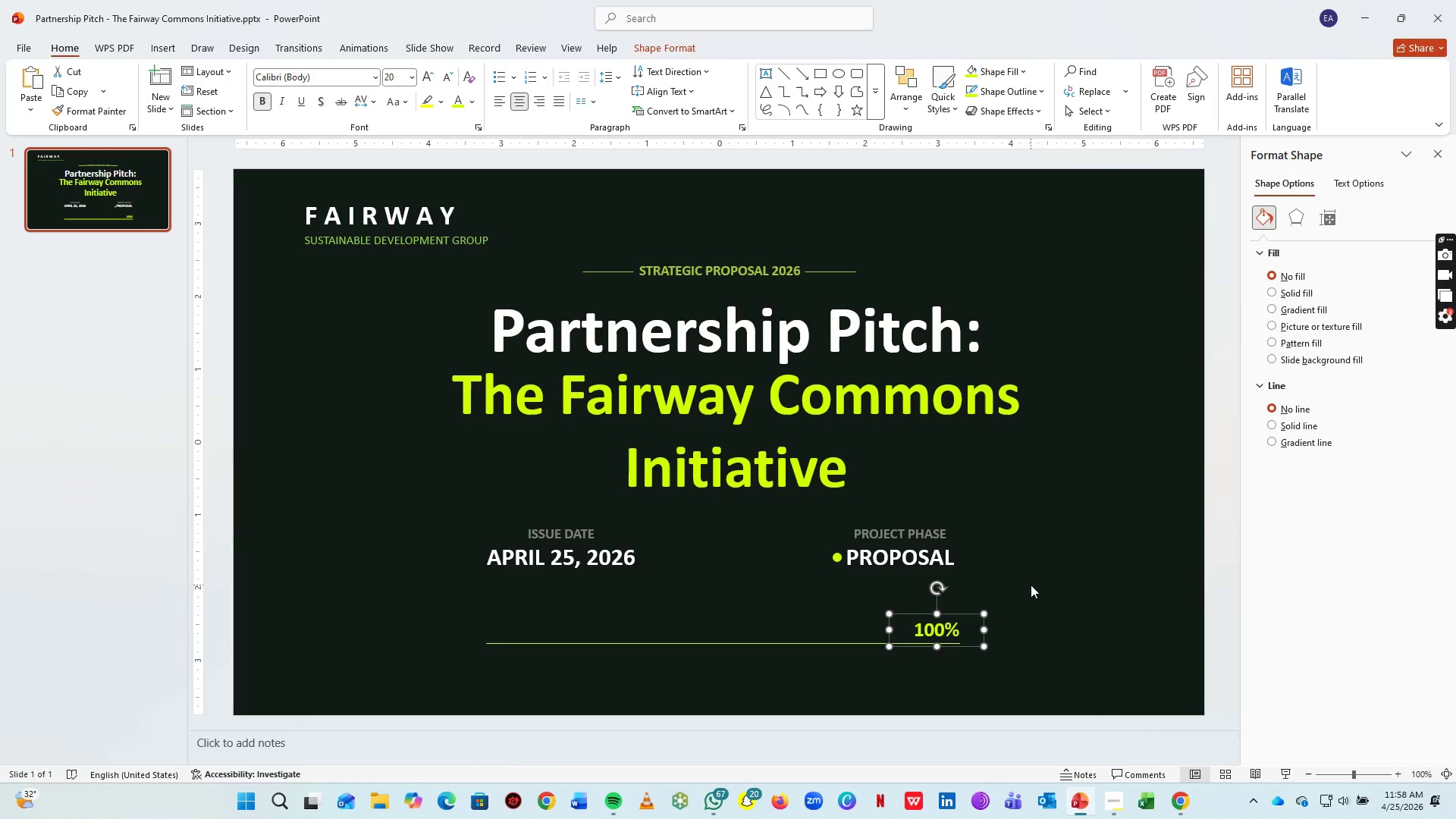 
left_click([1031, 585])
 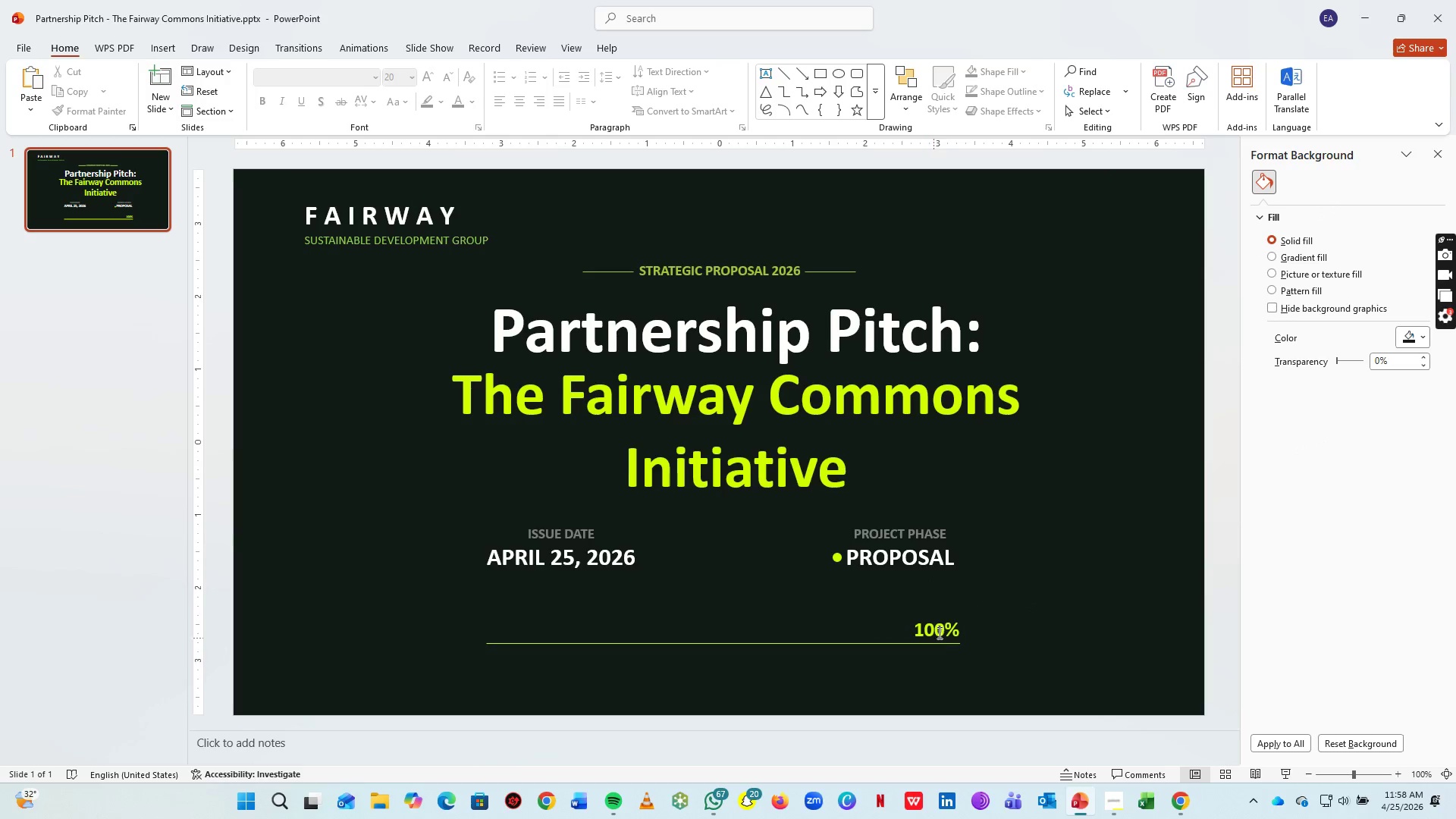 
left_click([943, 625])
 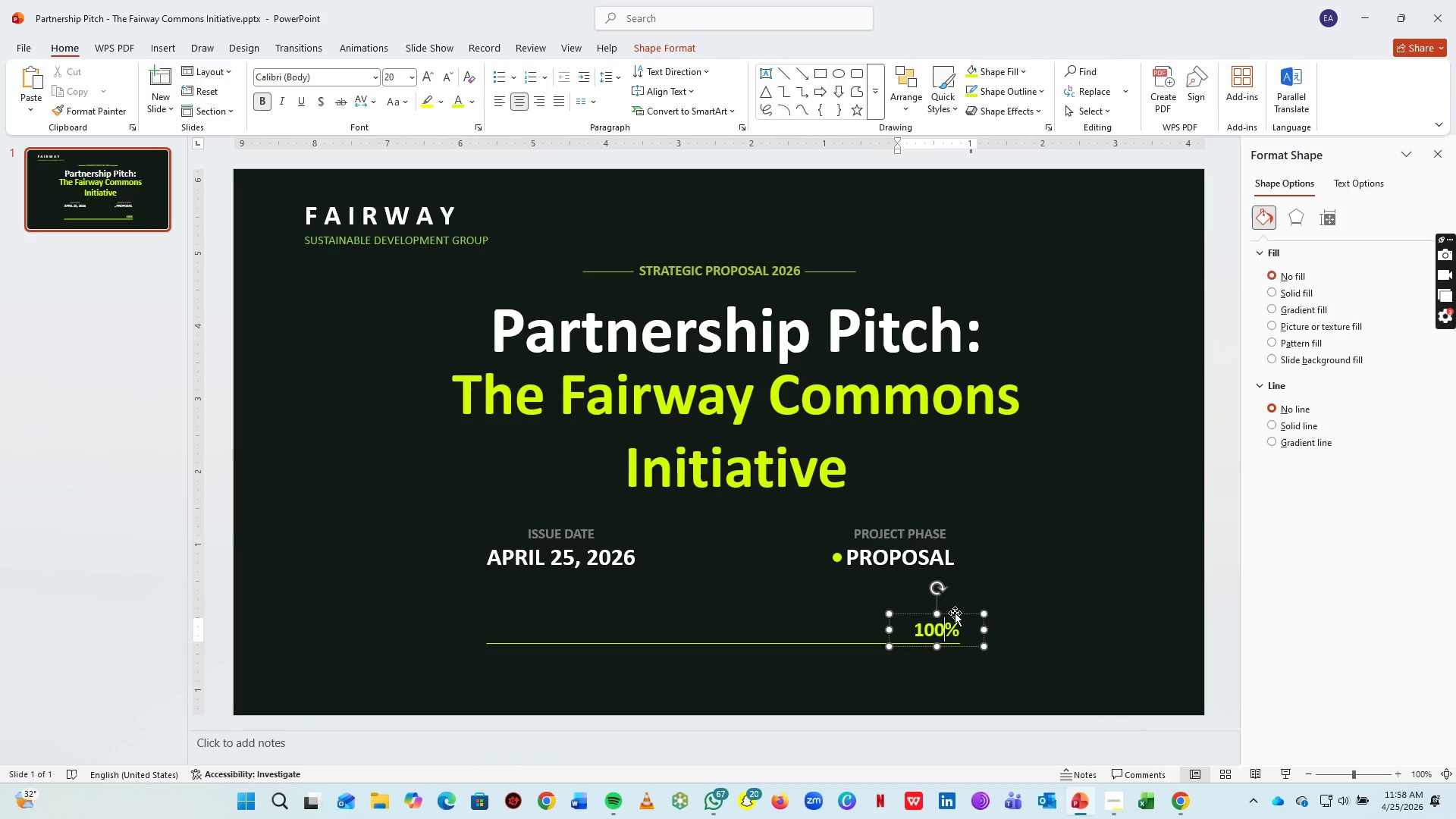 
left_click([955, 613])
 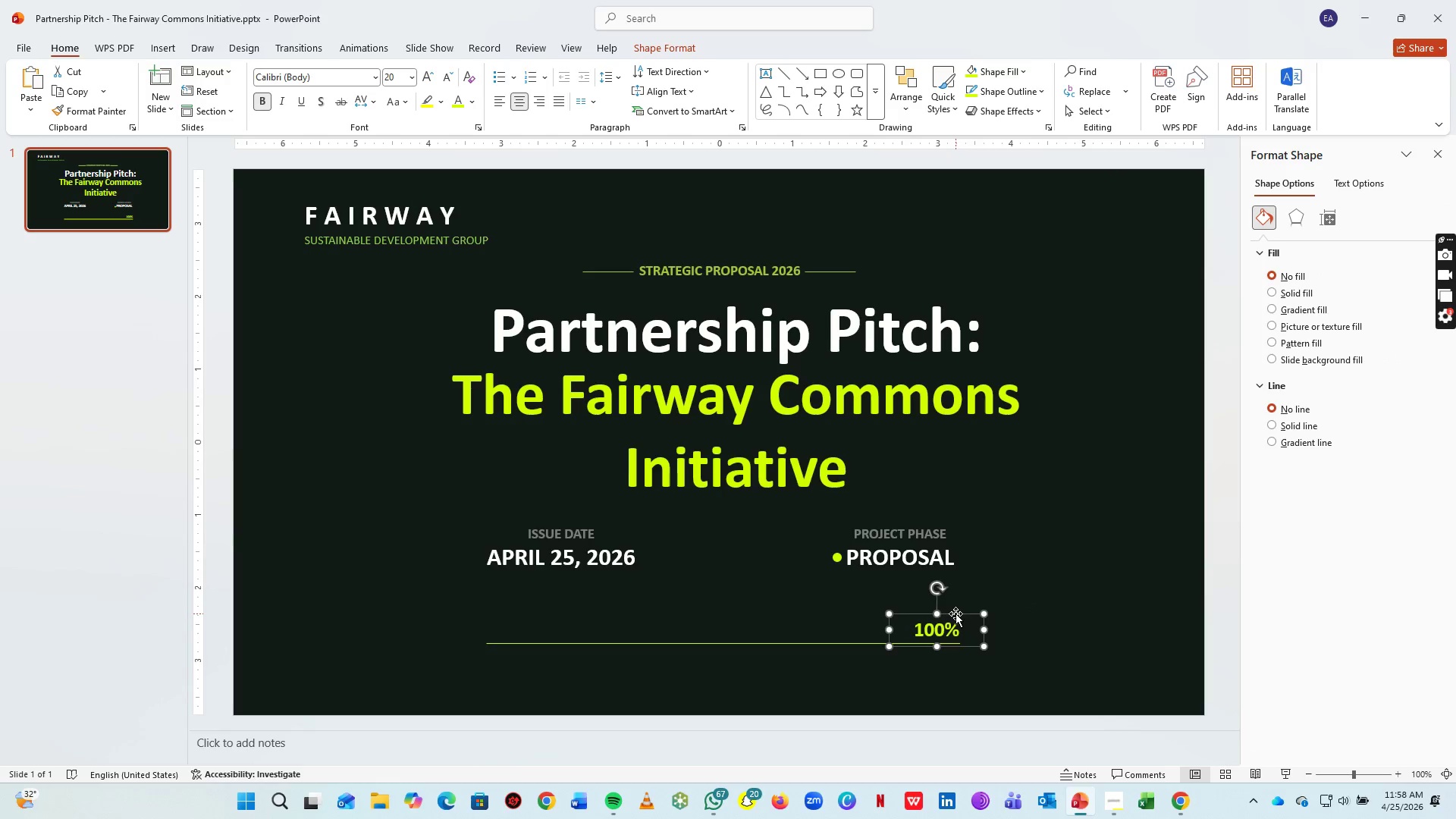 
key(Control+C)
 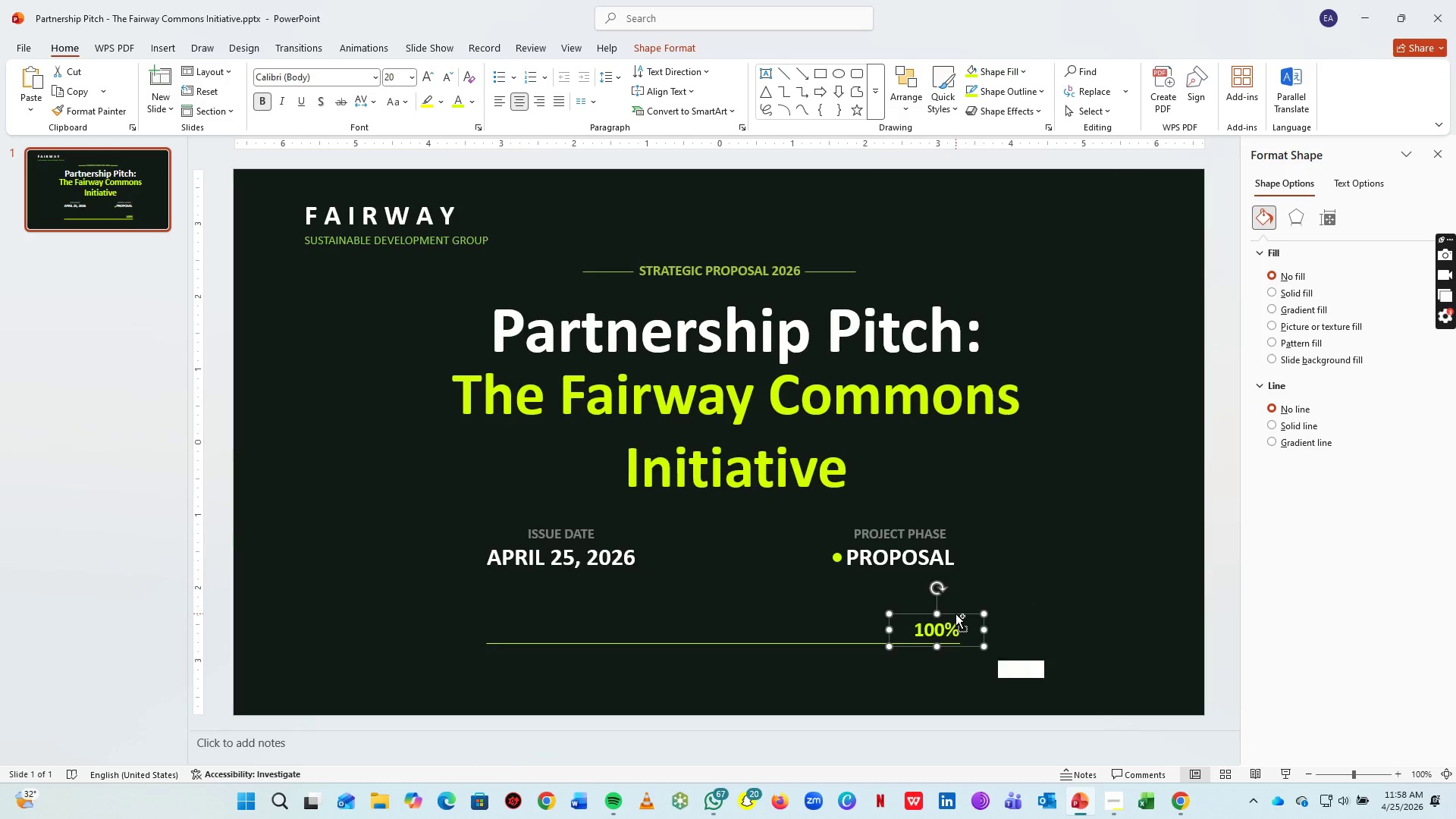 
key(Control+V)
 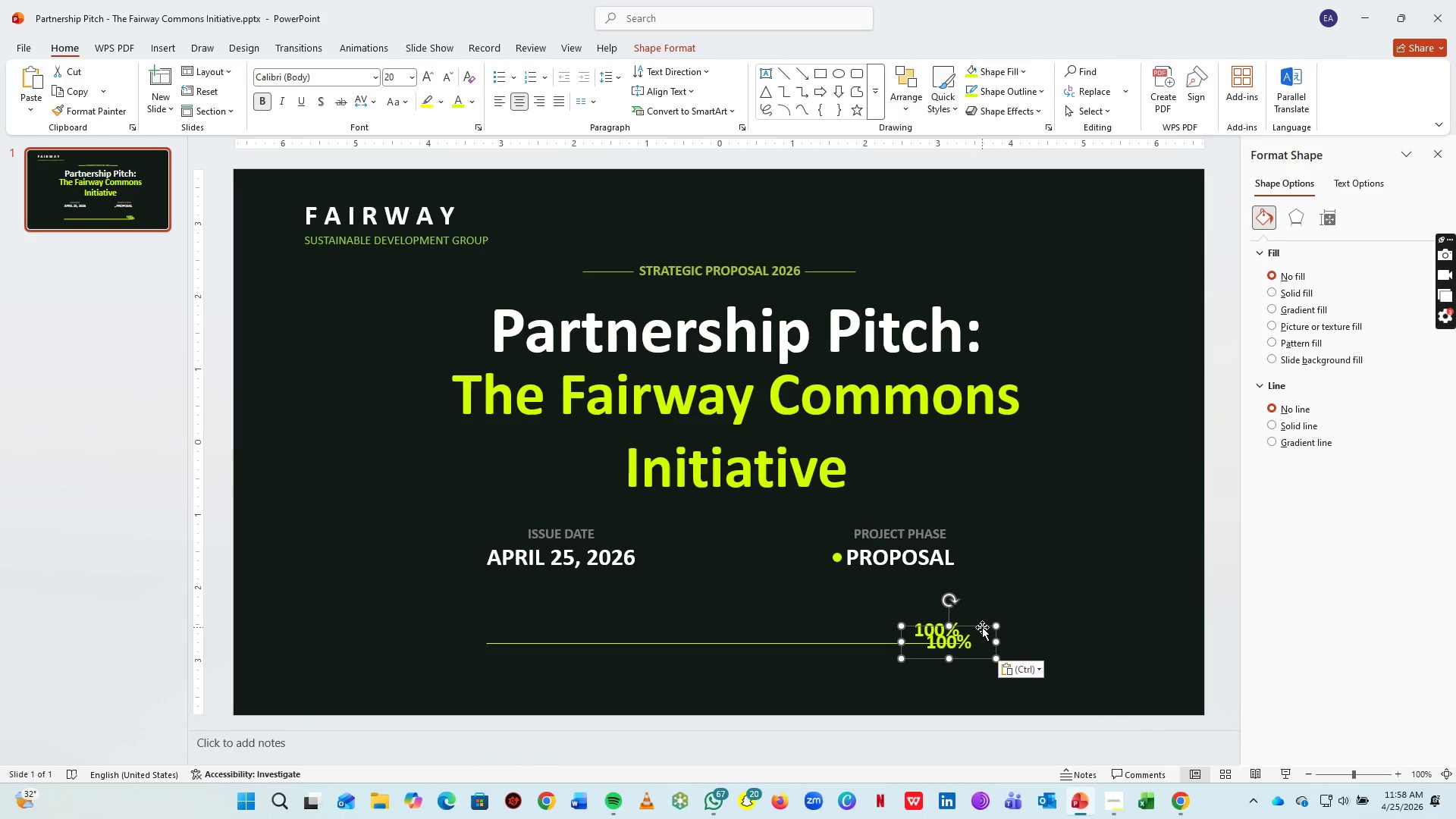 
left_click_drag(start_coordinate=[982, 627], to_coordinate=[546, 615])
 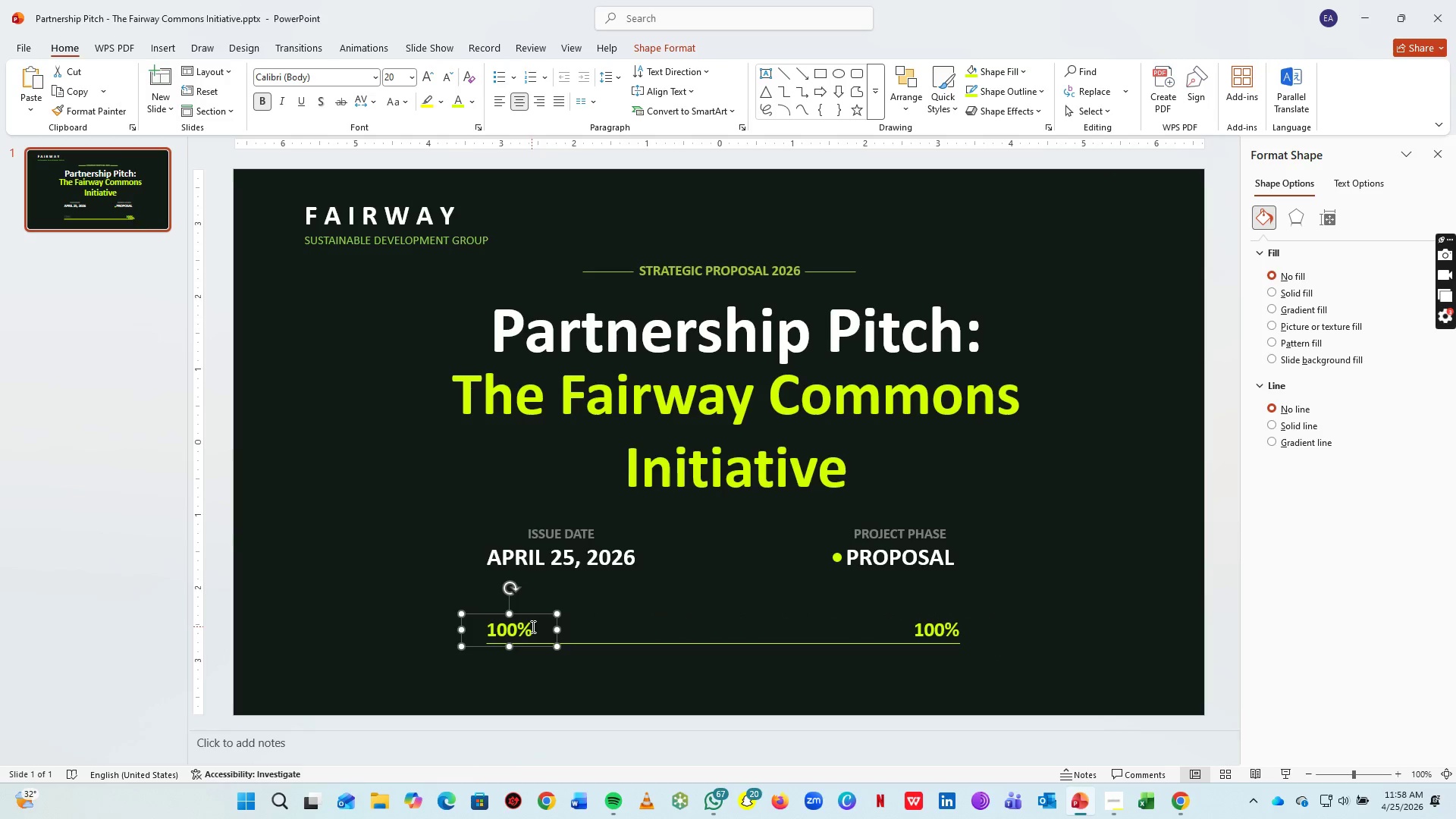 
left_click([532, 626])
 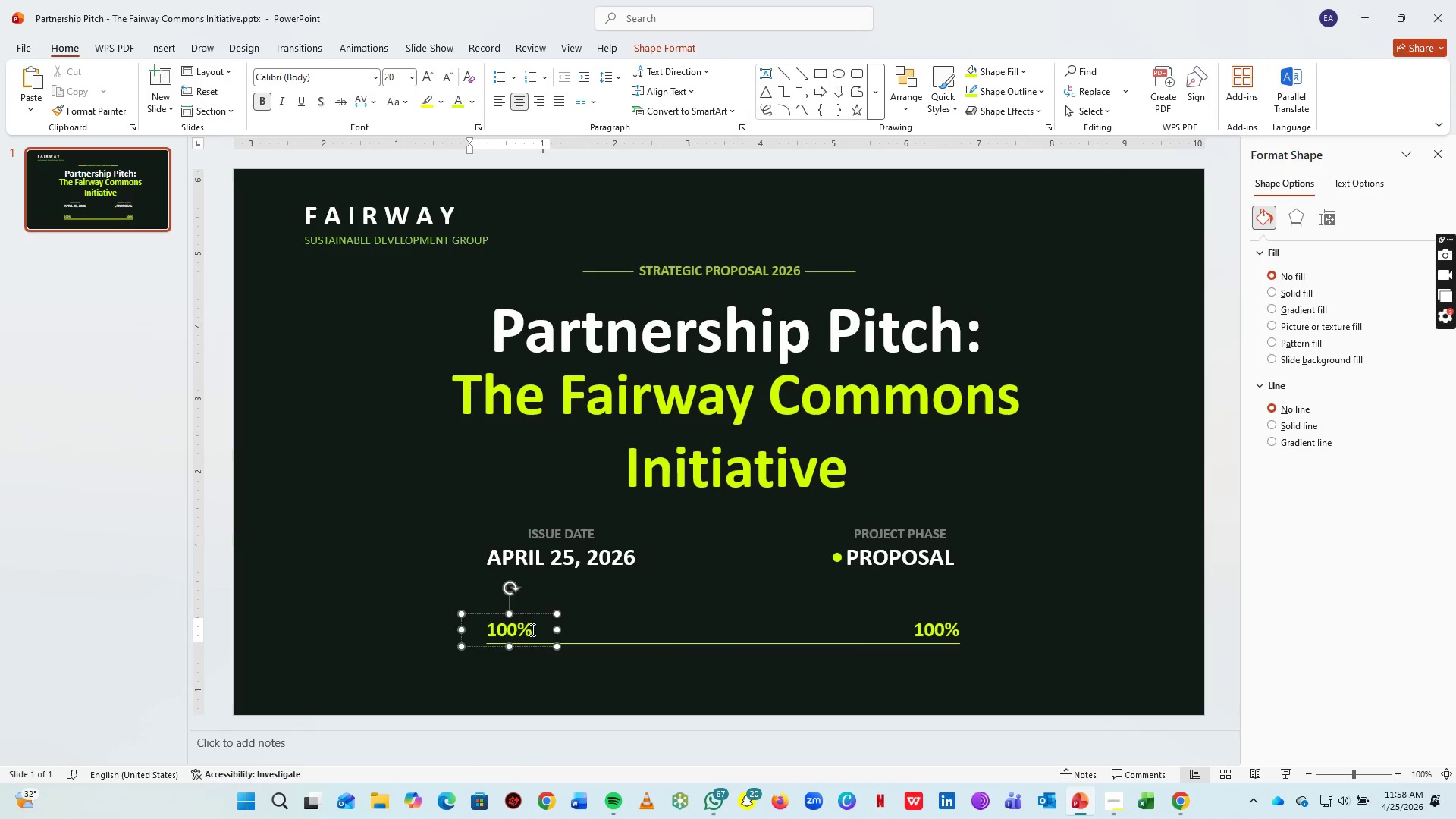 
key(Control+A)
 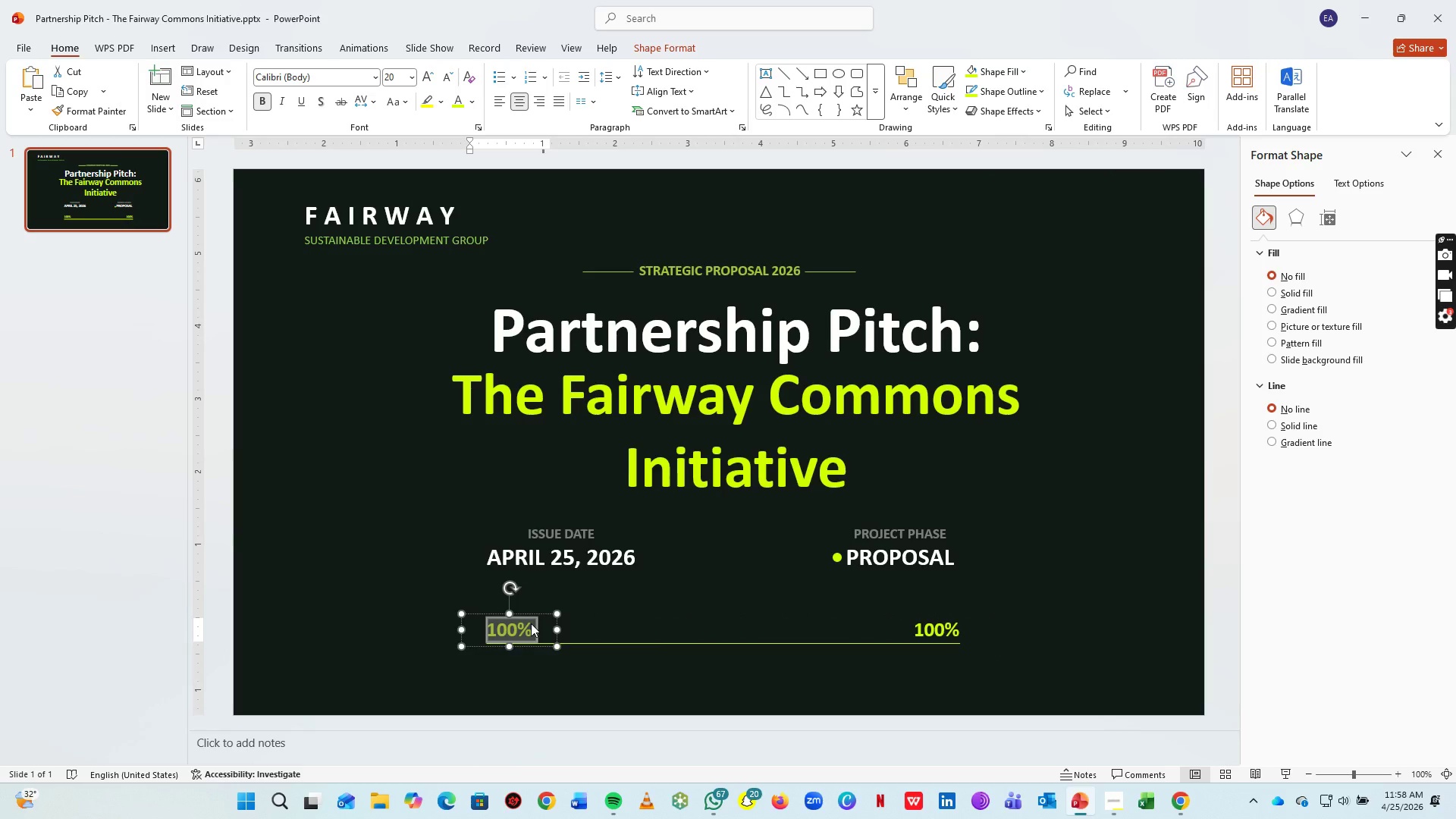 
key(Alt+AltLeft)
 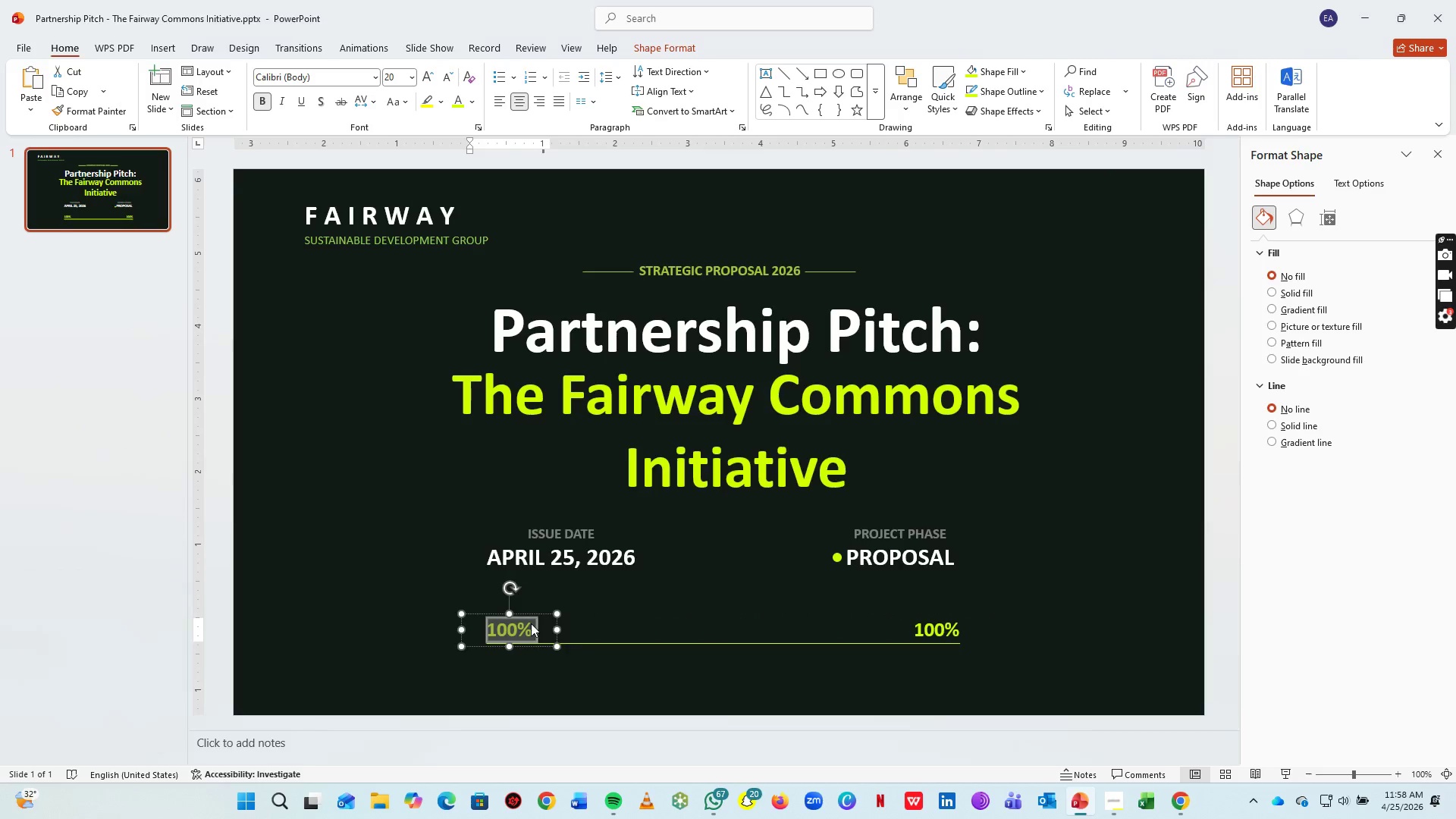 
key(Alt+Tab)